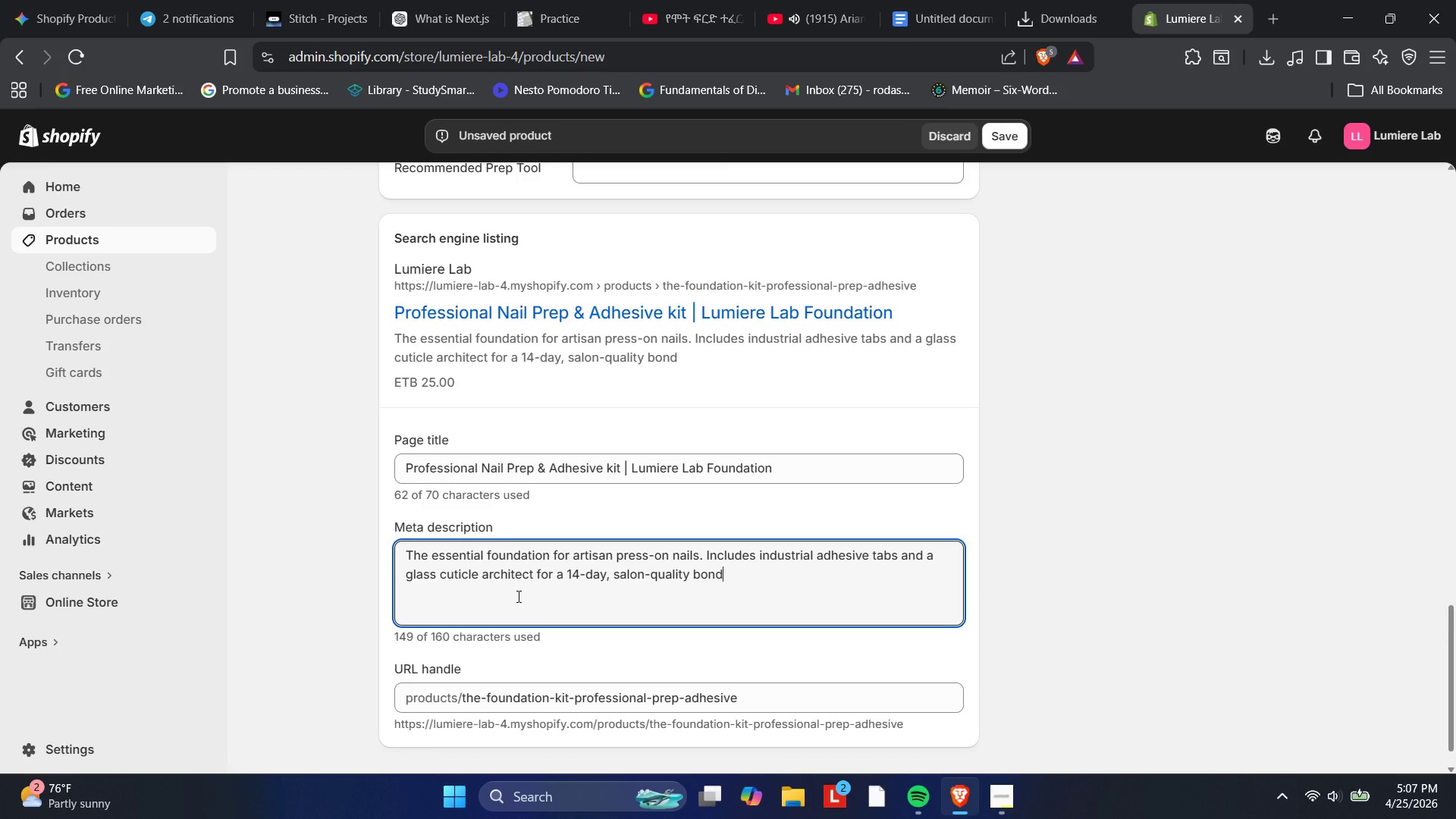 
wait(22.31)
 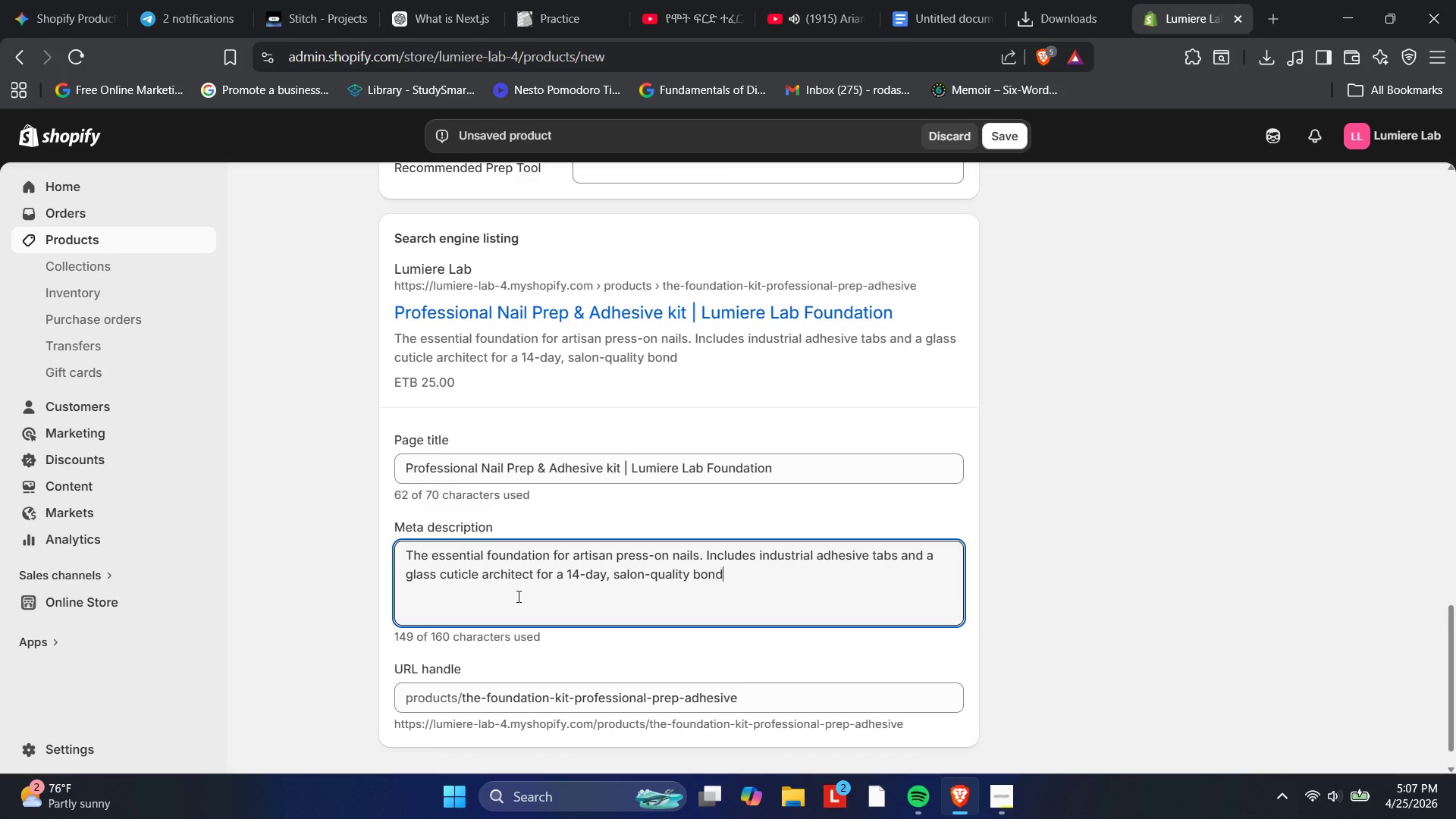 
left_click([1081, 0])
 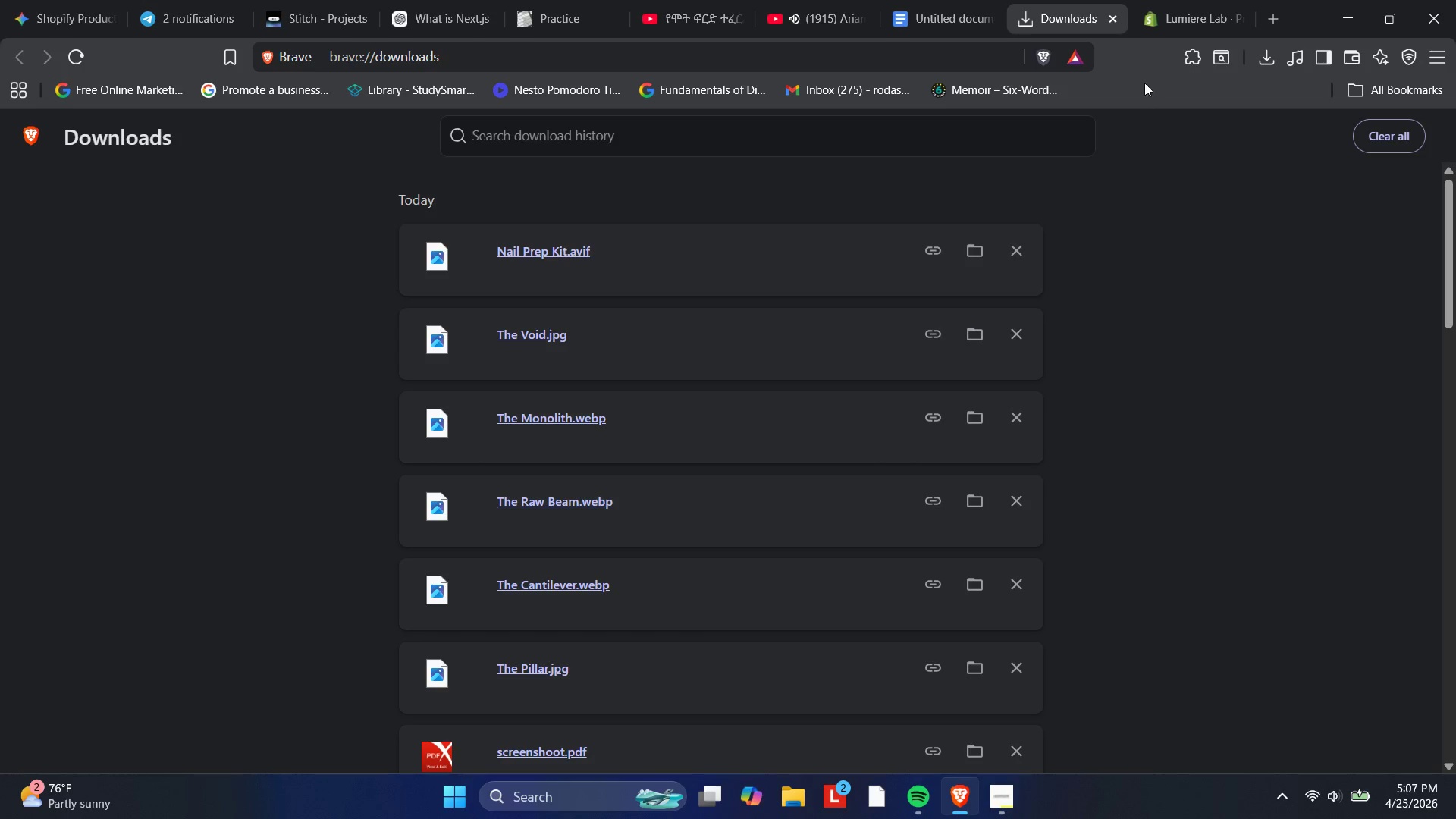 
wait(6.67)
 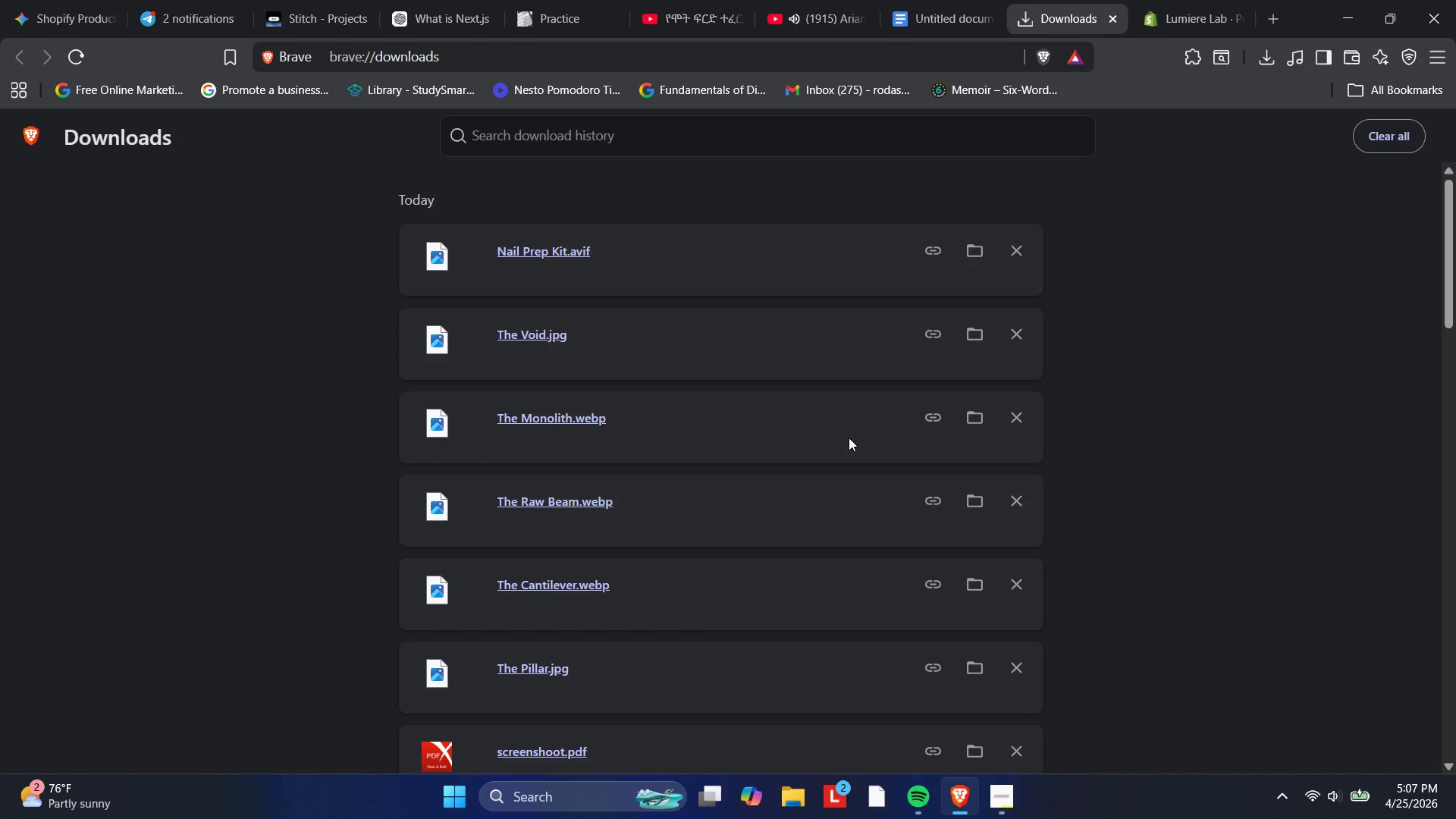 
left_click([1195, 0])
 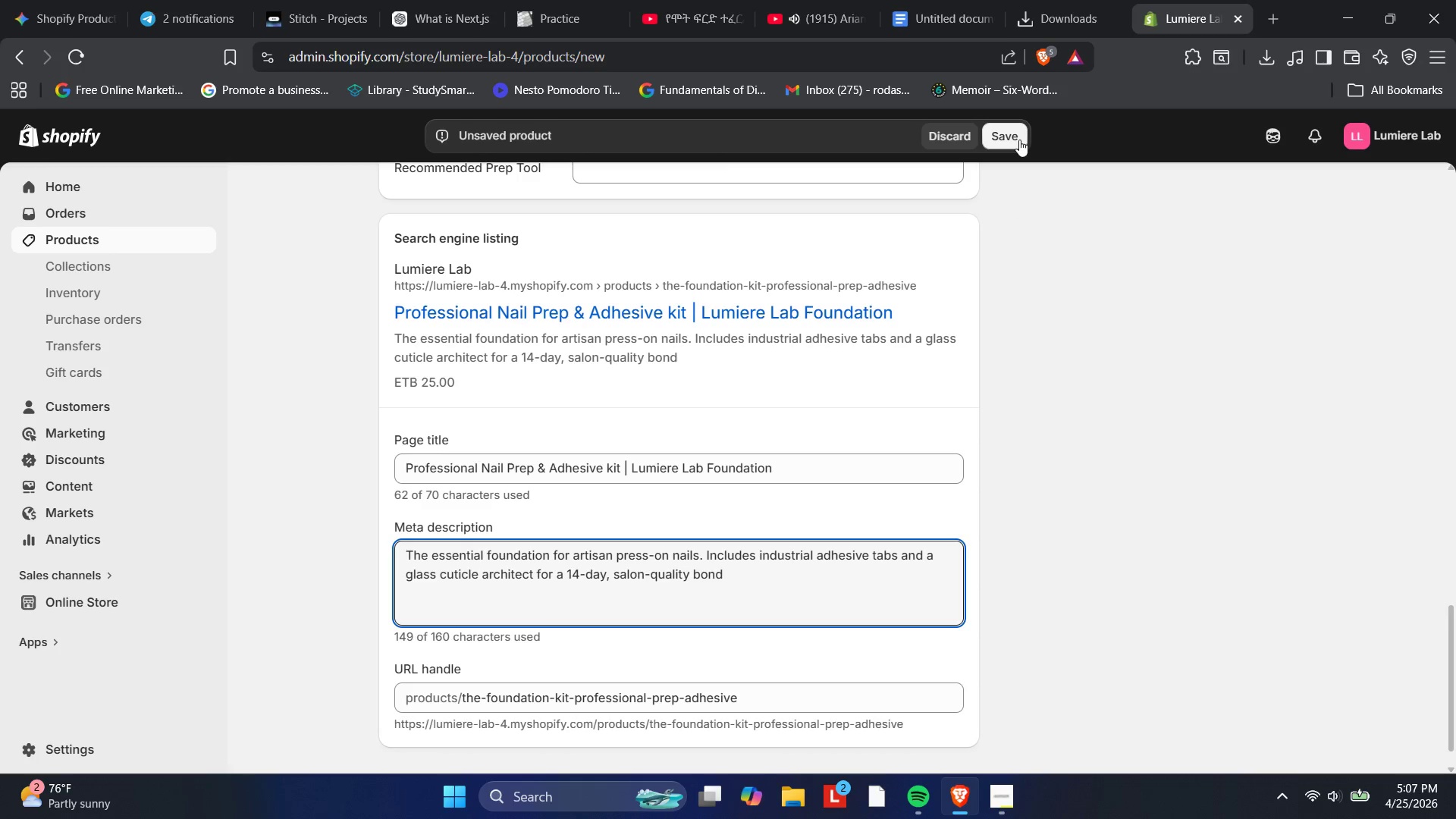 
left_click([1019, 140])
 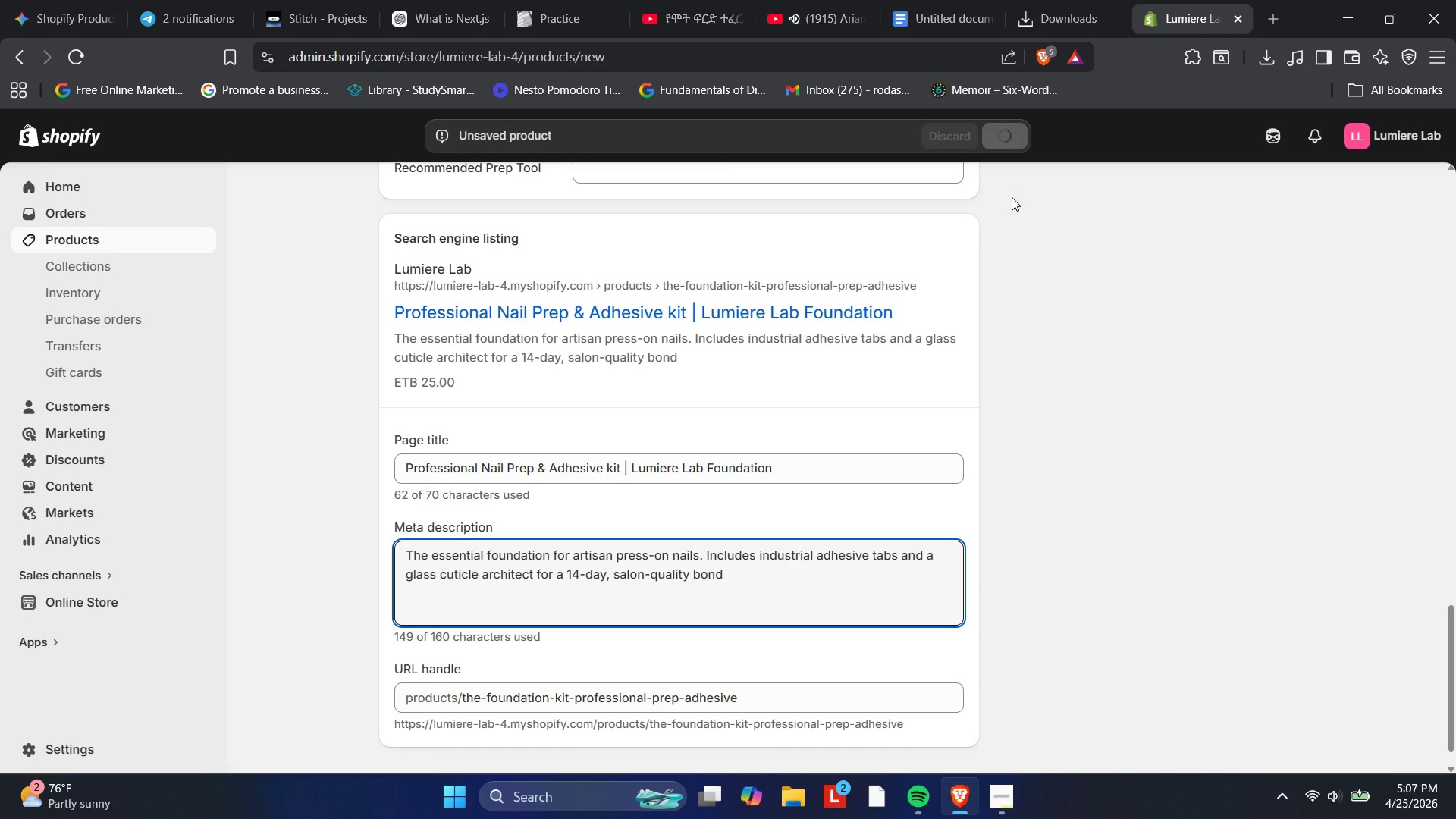 
scroll: coordinate [995, 414], scroll_direction: up, amount: 3.0
 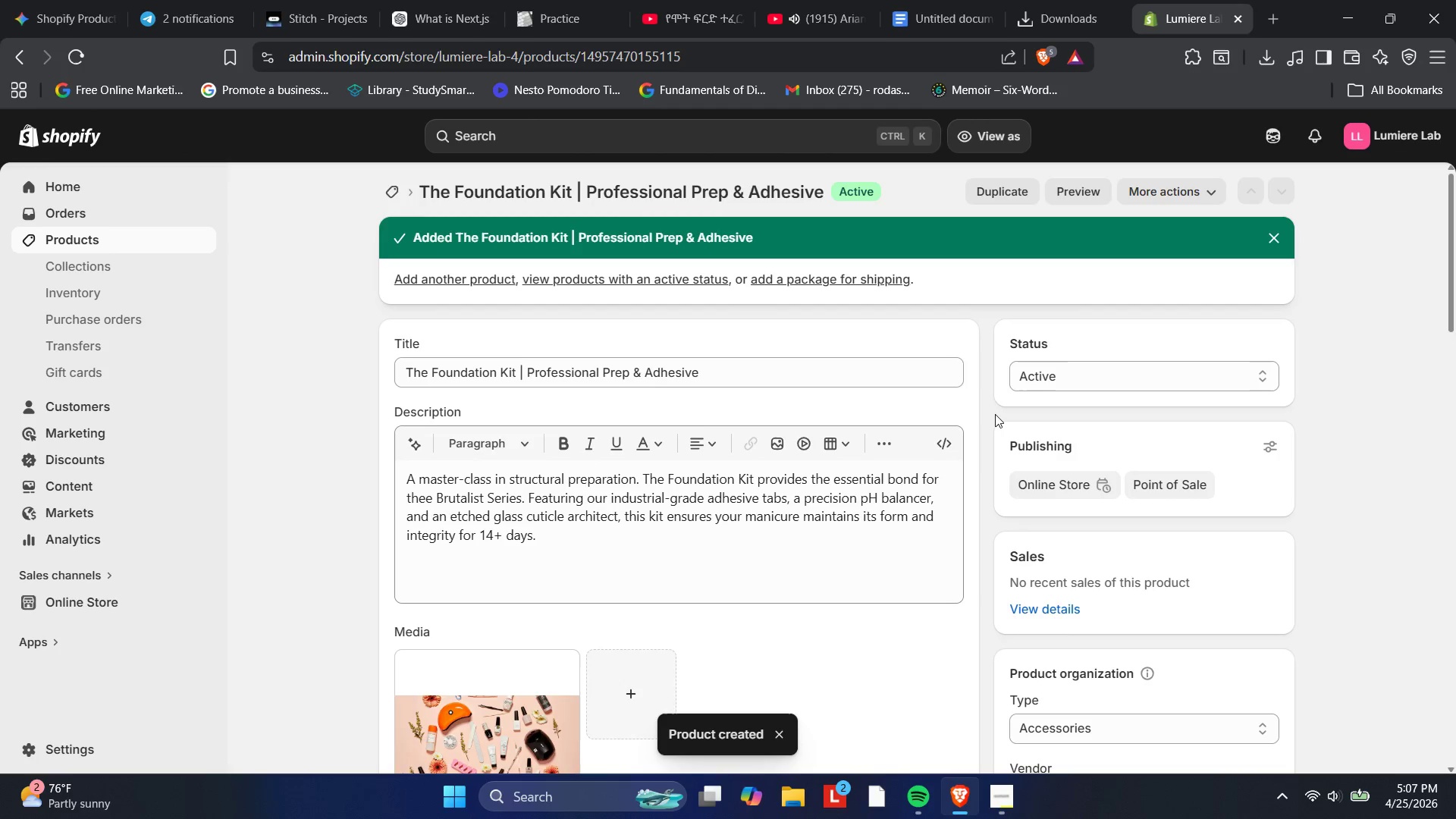 
scroll: coordinate [995, 414], scroll_direction: down, amount: 3.0
 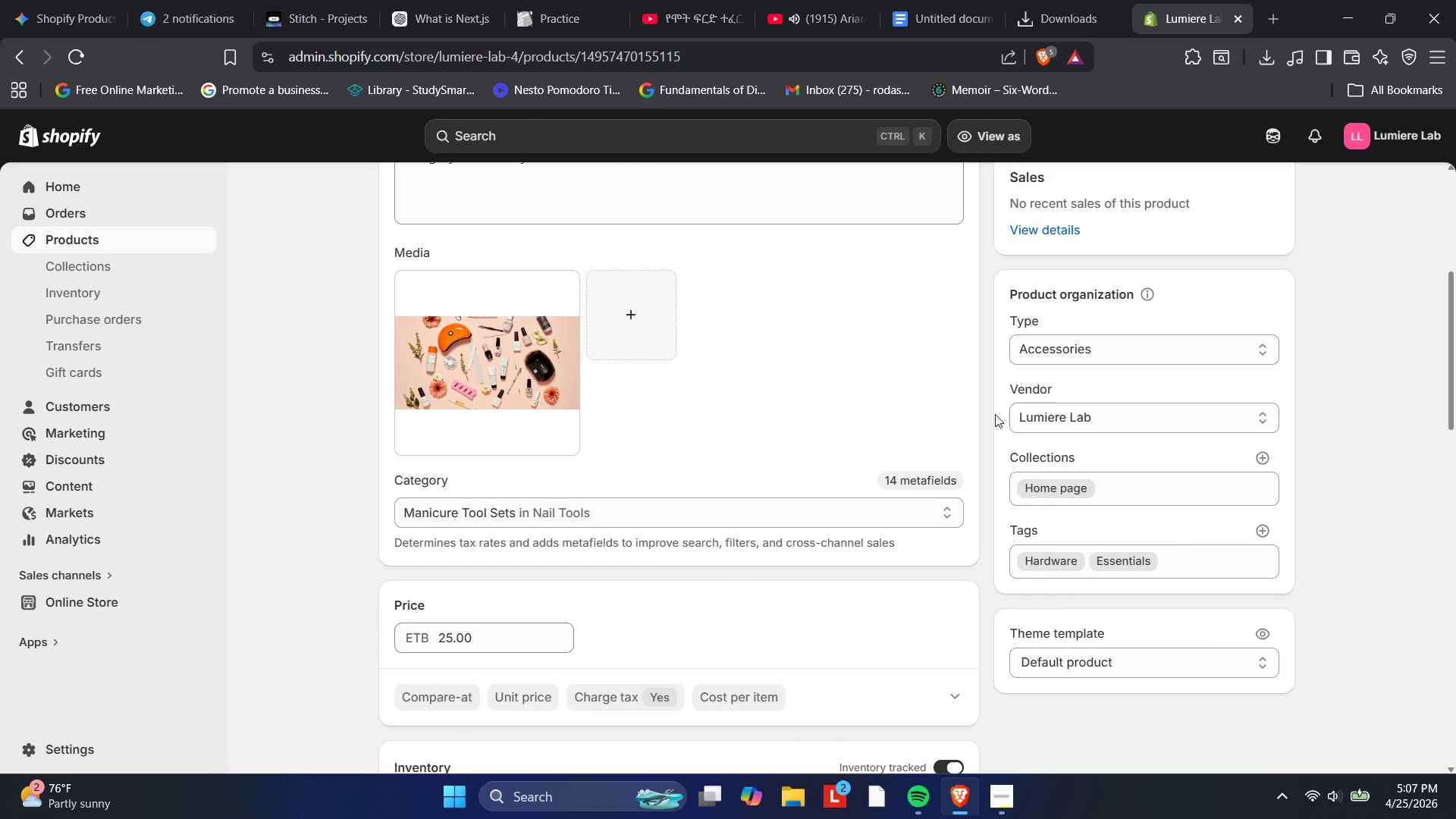 
scroll: coordinate [995, 414], scroll_direction: up, amount: 1.0
 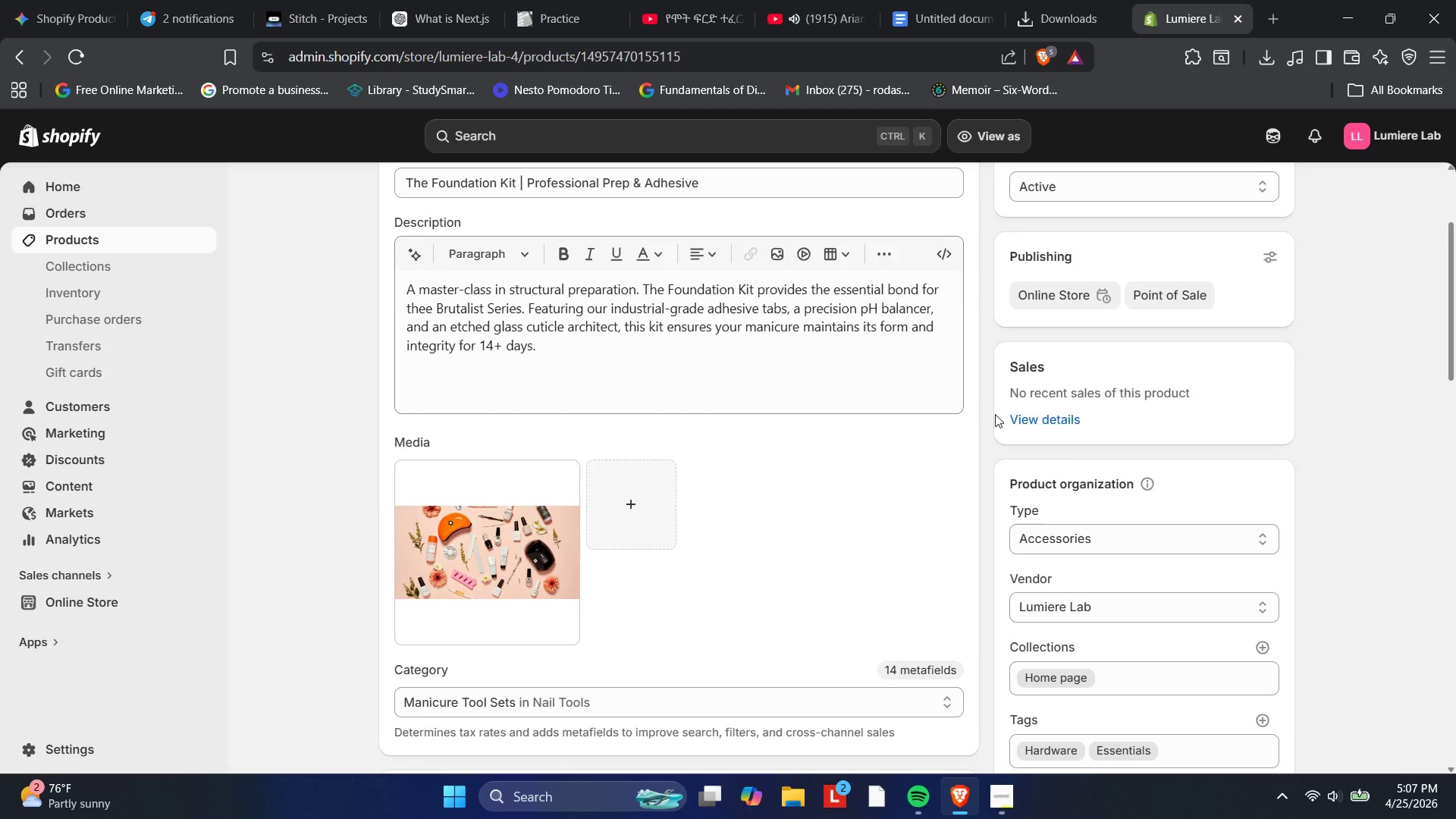 
scroll: coordinate [995, 414], scroll_direction: down, amount: 4.0
 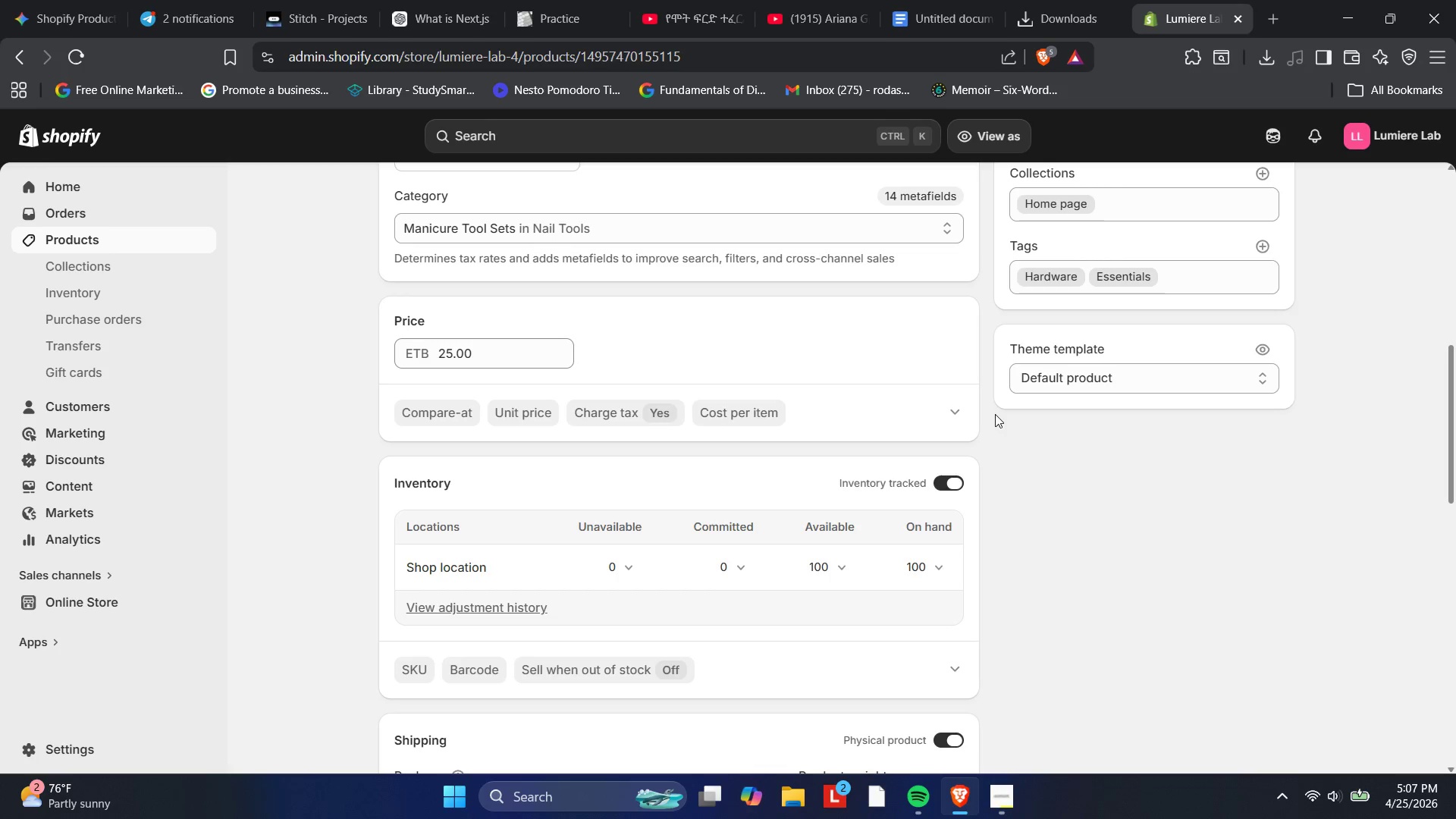 
wait(13.44)
 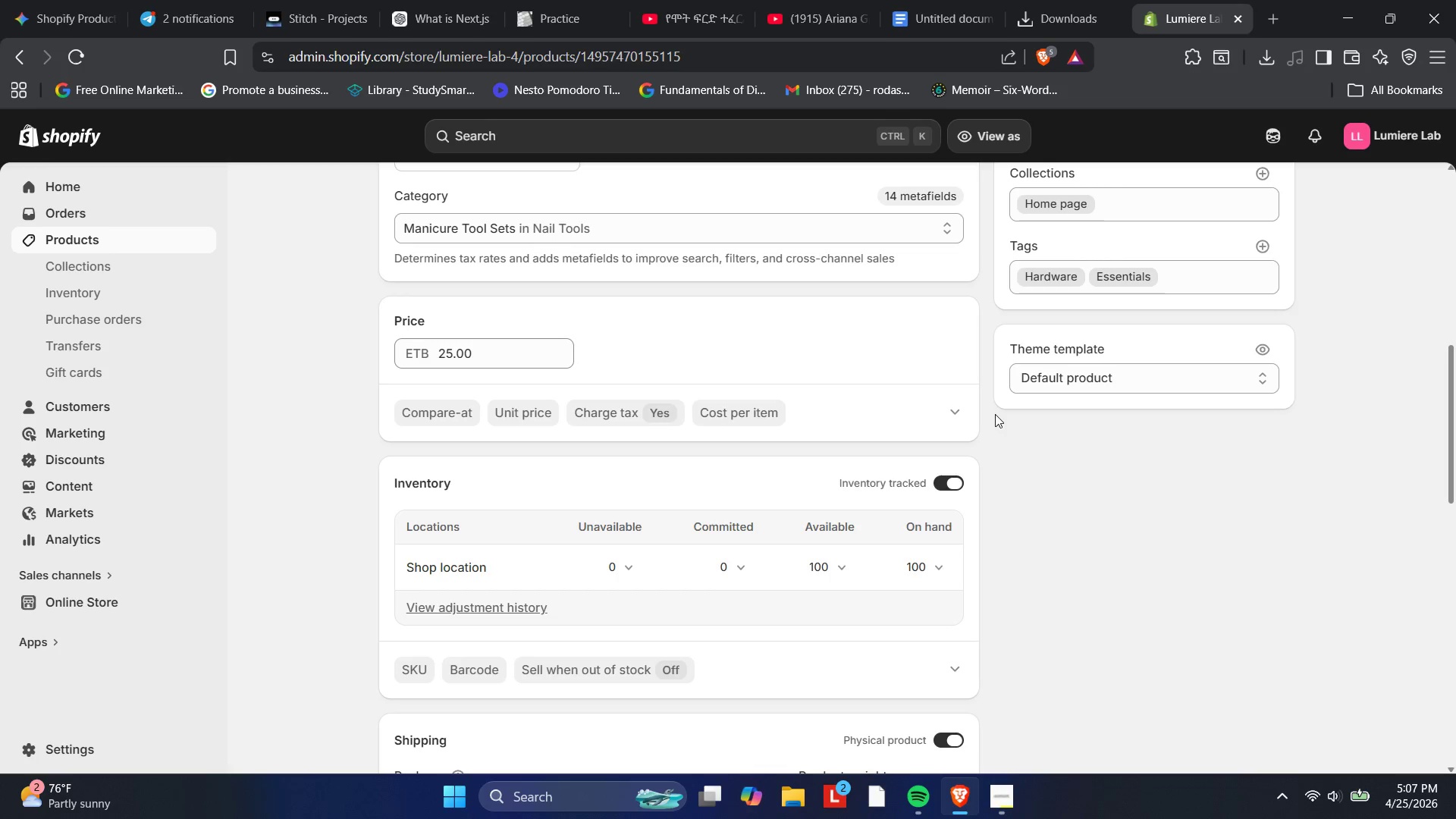 
scroll: coordinate [814, 206], scroll_direction: up, amount: 11.0
 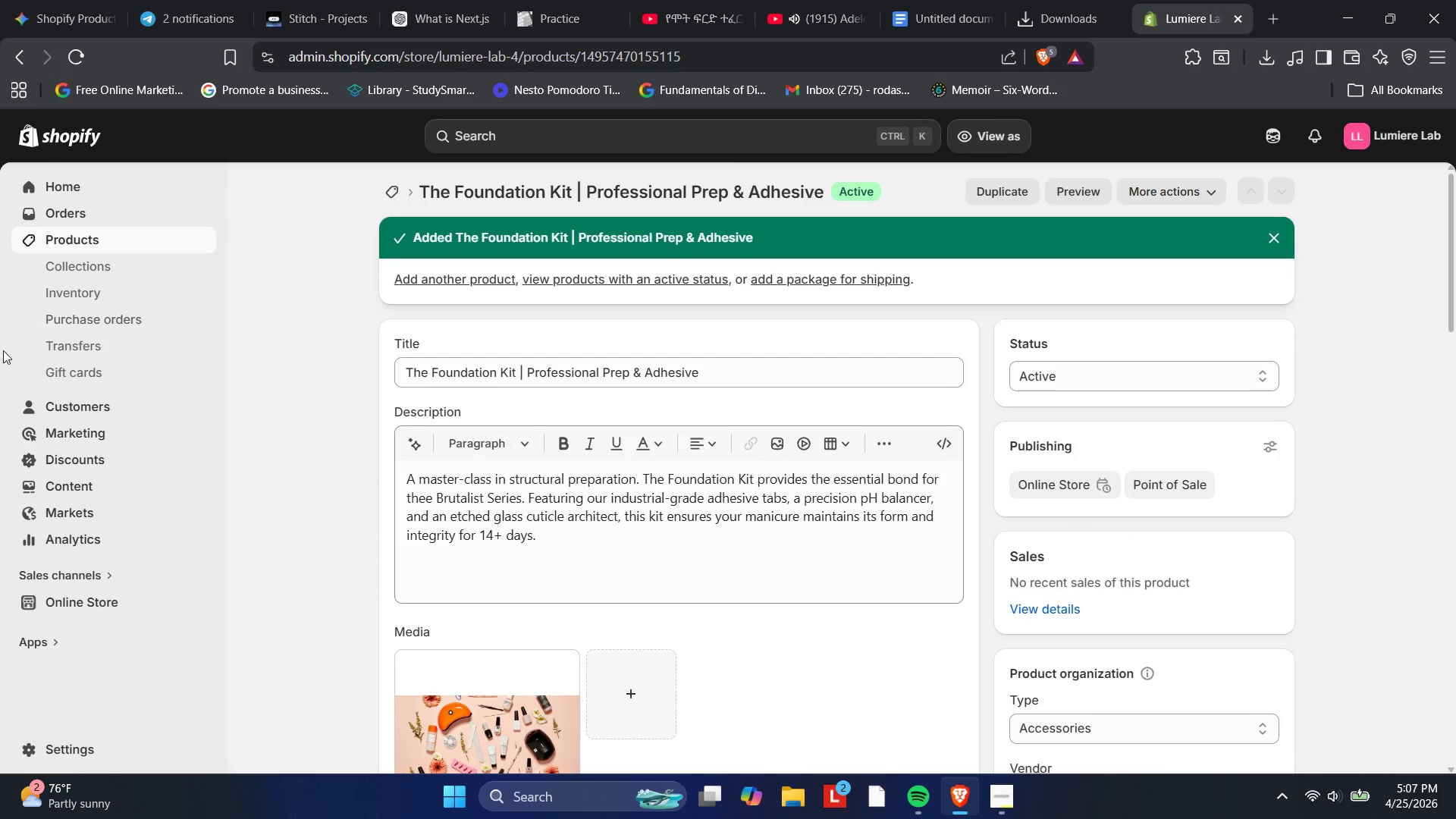 
left_click([48, 242])
 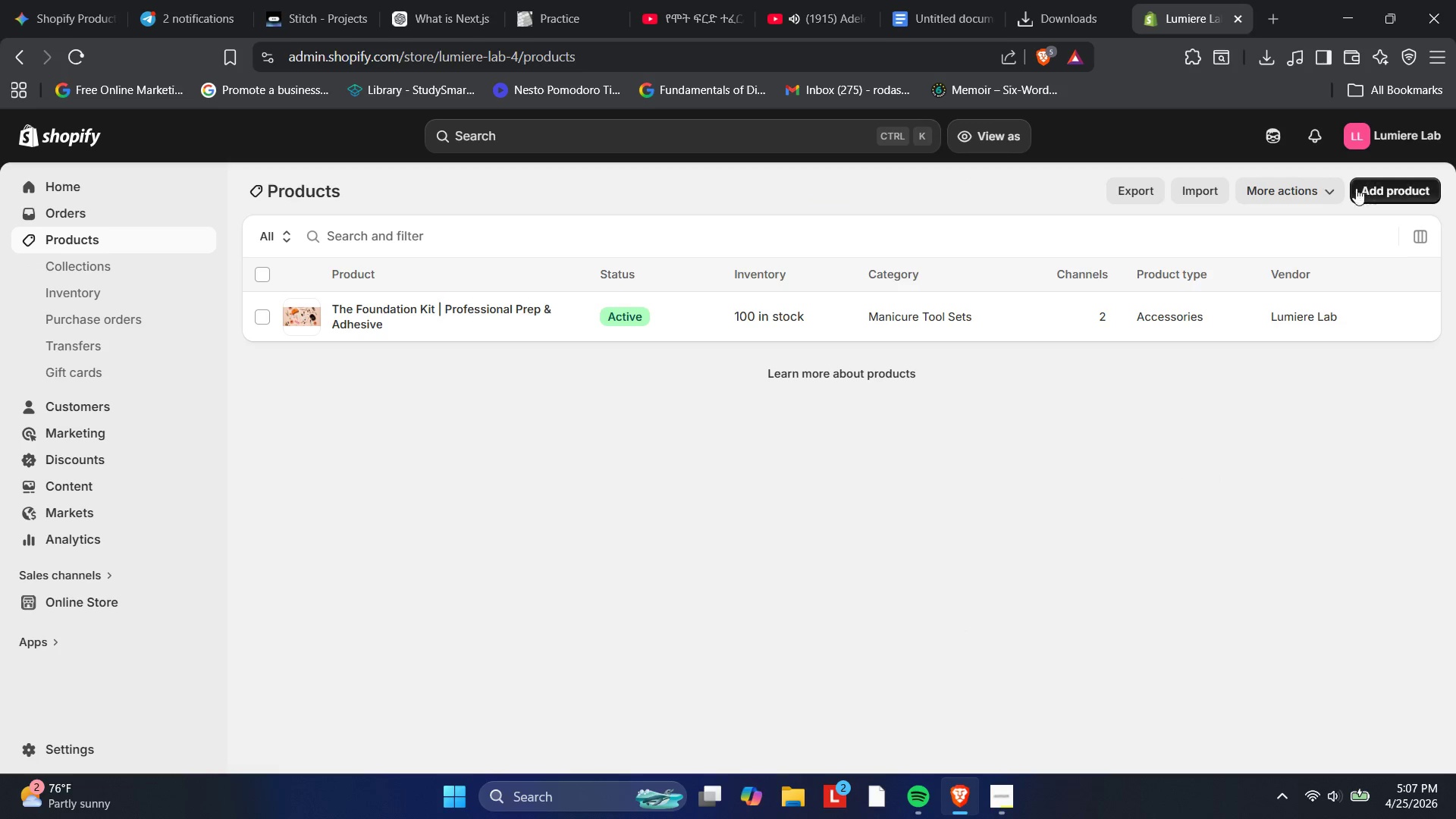 
left_click([1362, 195])
 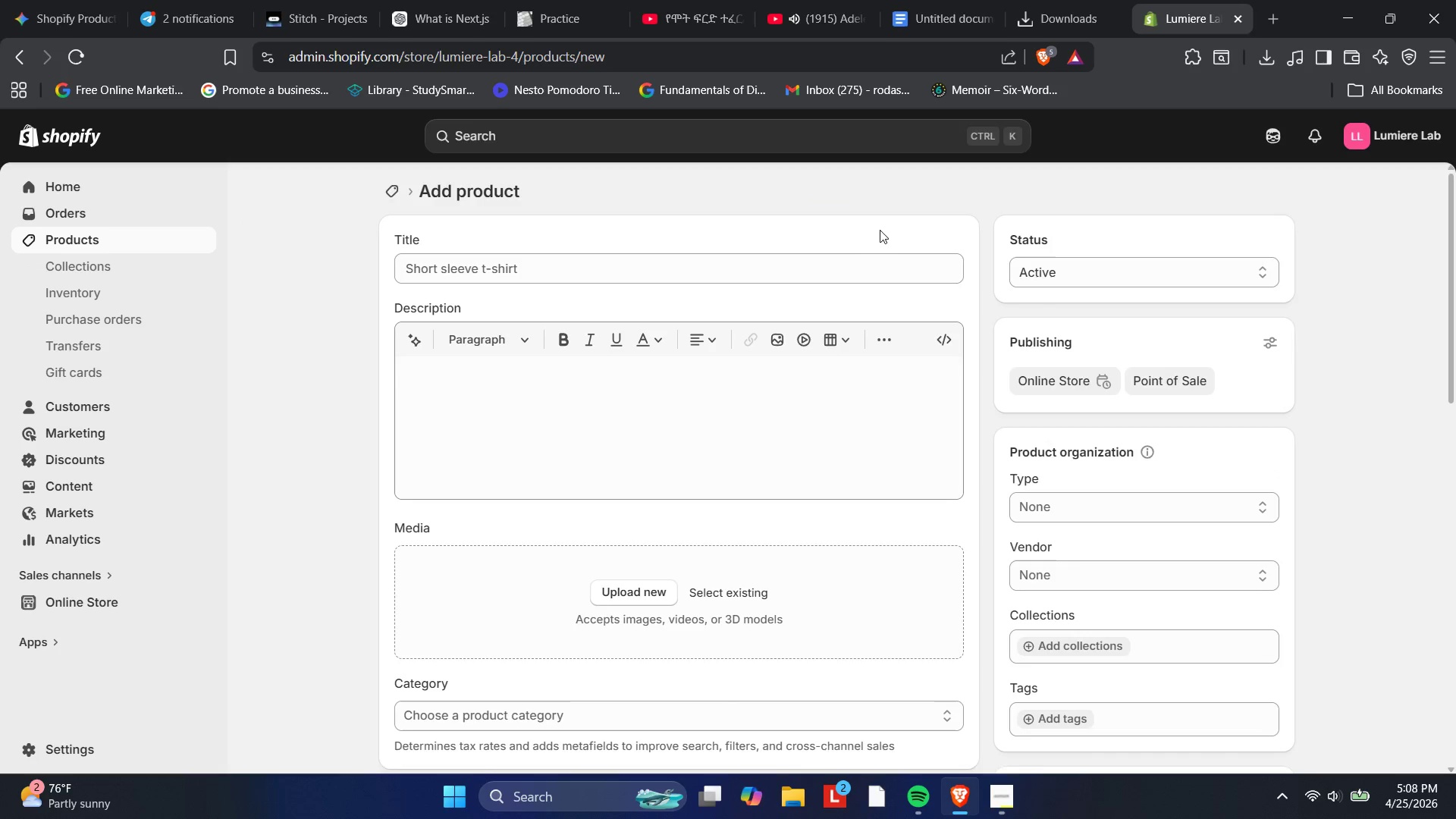 
left_click([821, 266])
 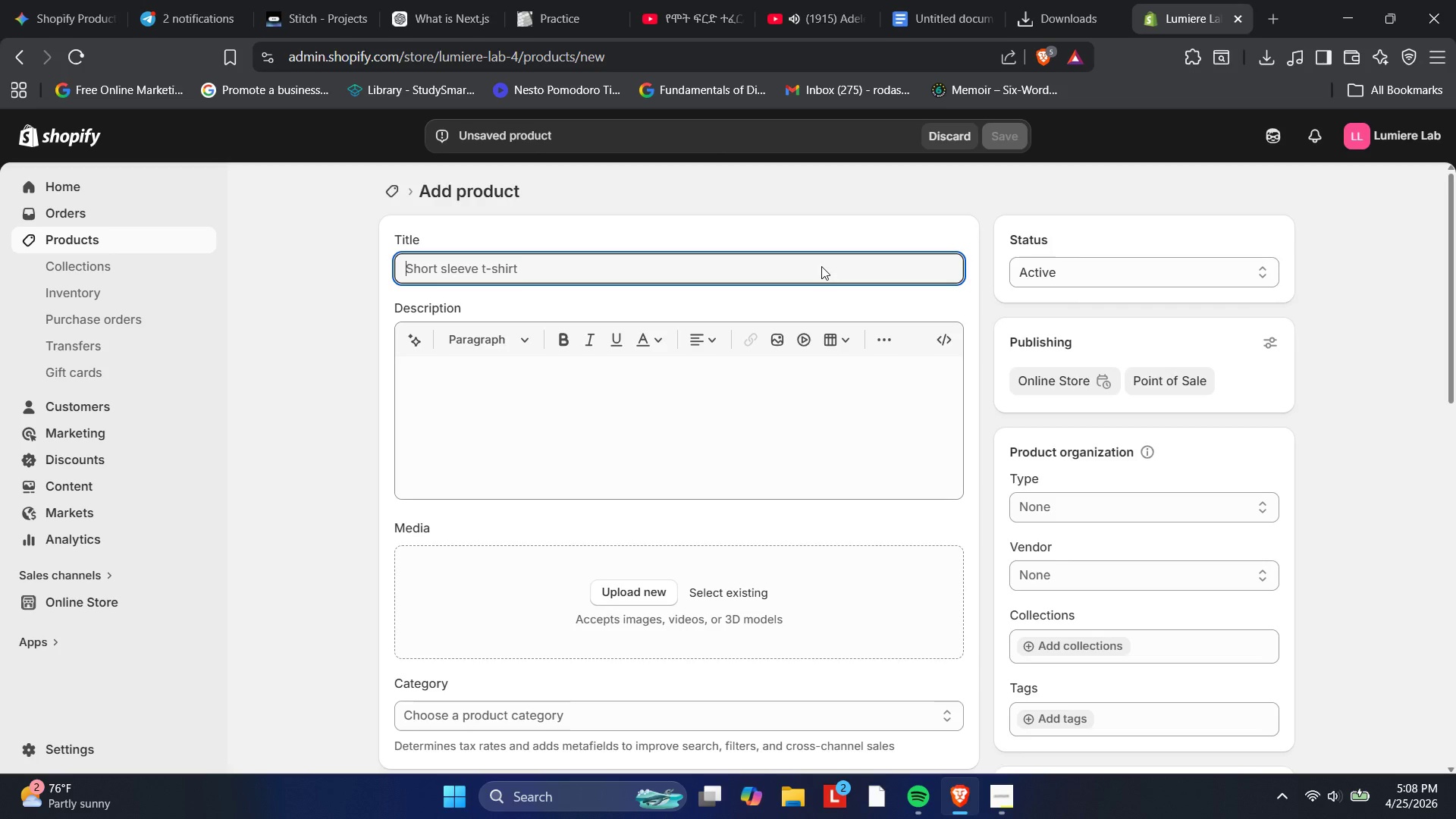 
key(CapsLock)
 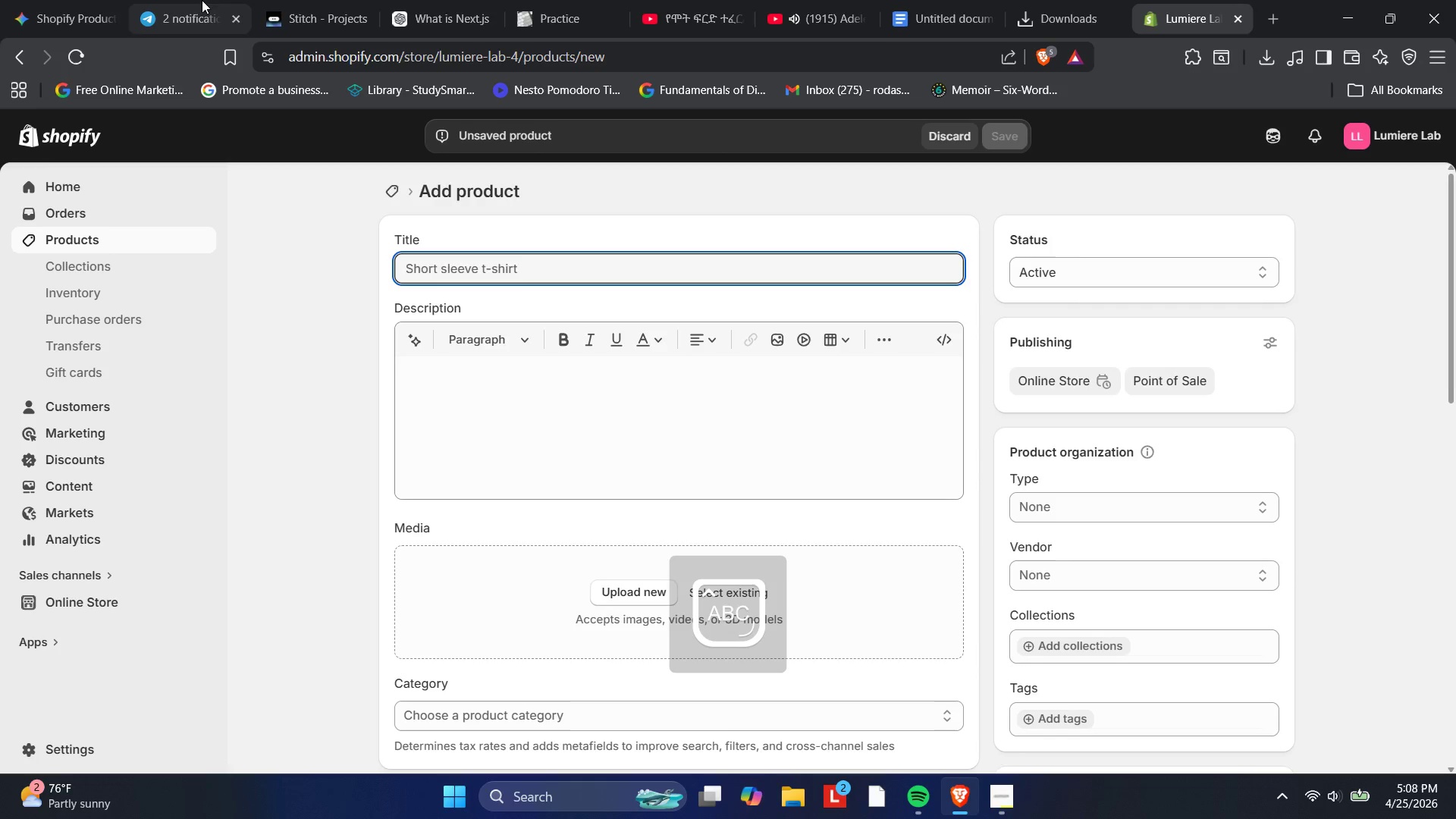 
type(The Pillar | Architect)
 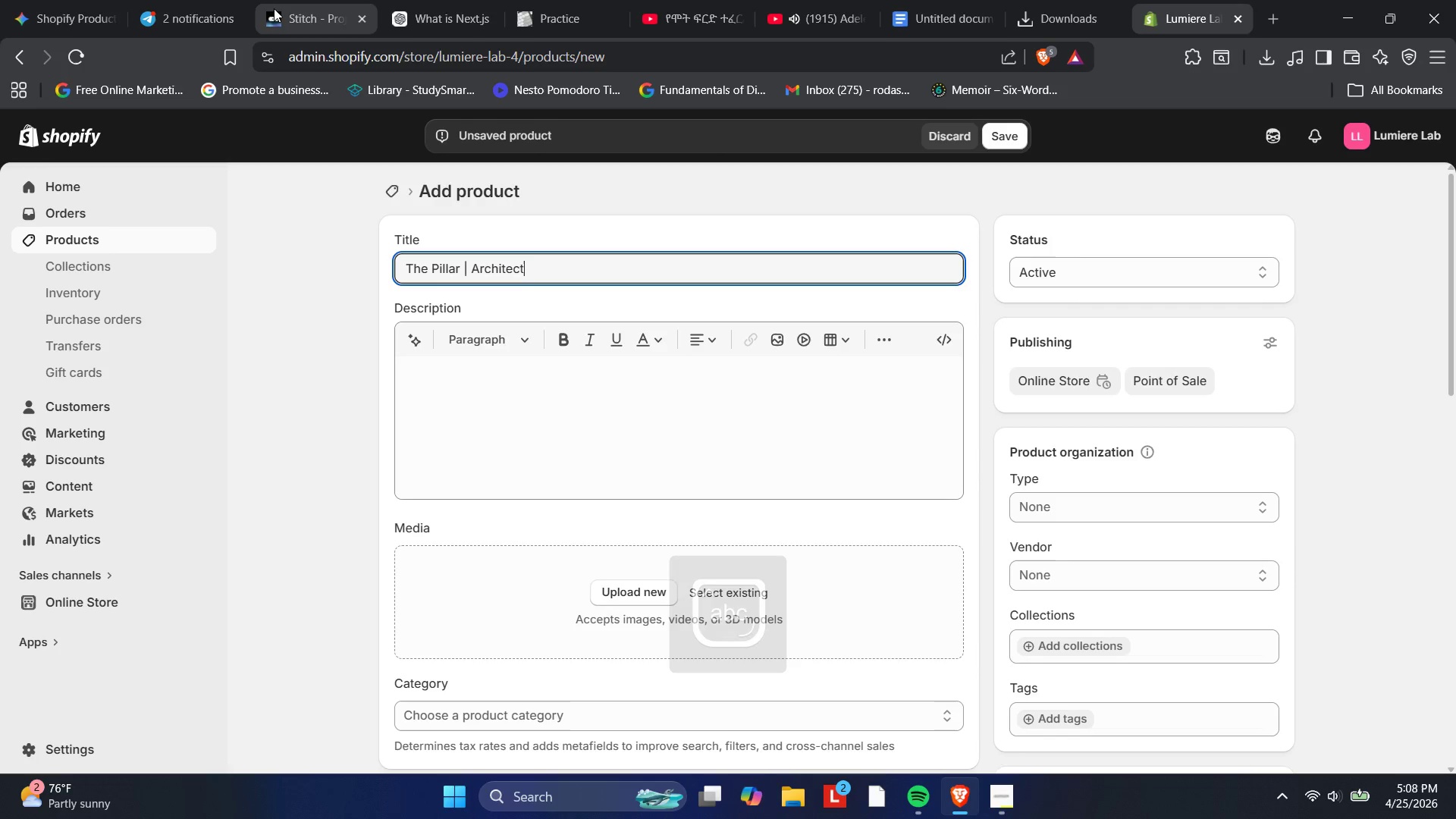 
type(ural Press-o)
key(Backspace)
type(On Nails)
 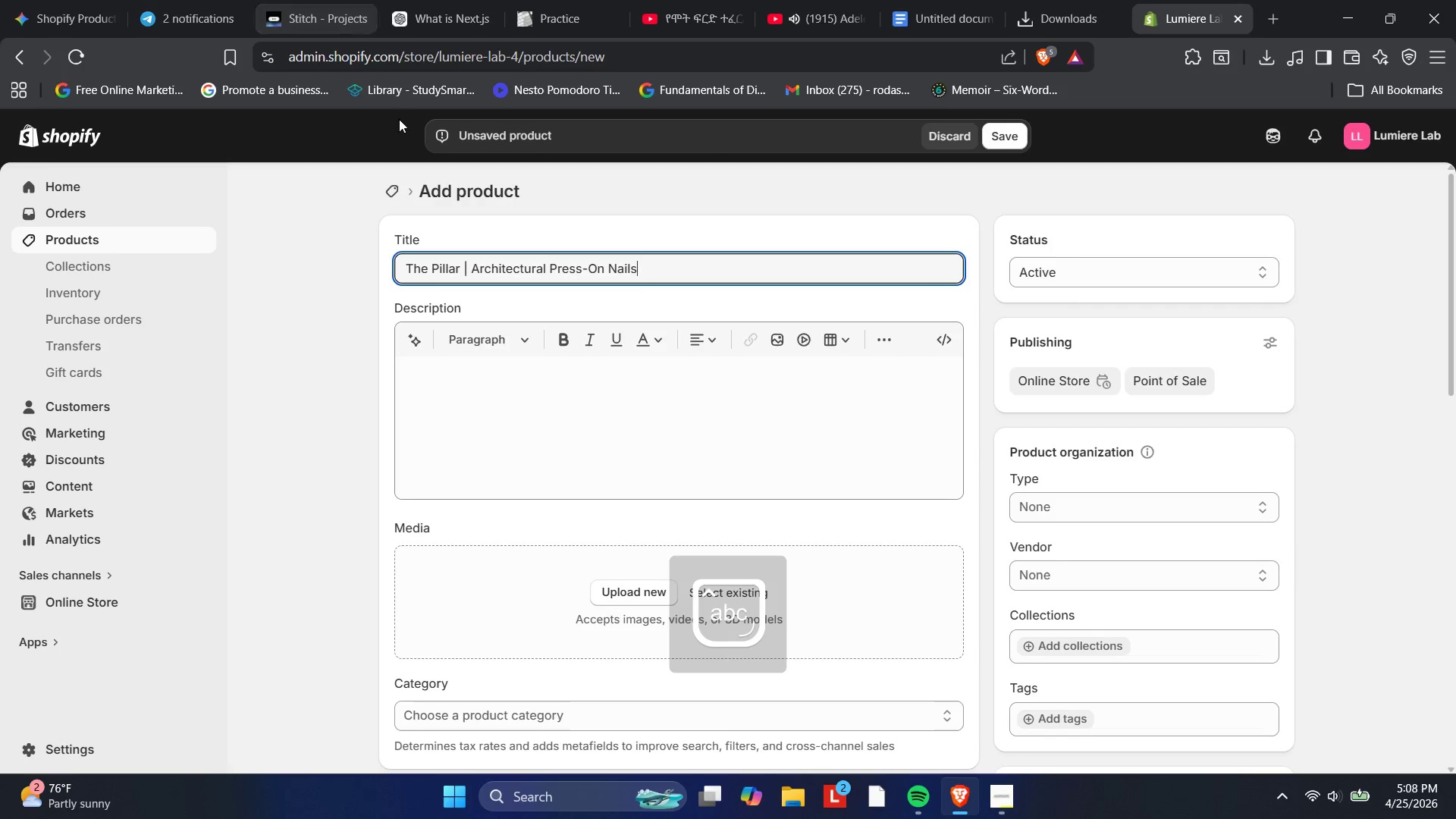 
left_click([394, 386])
 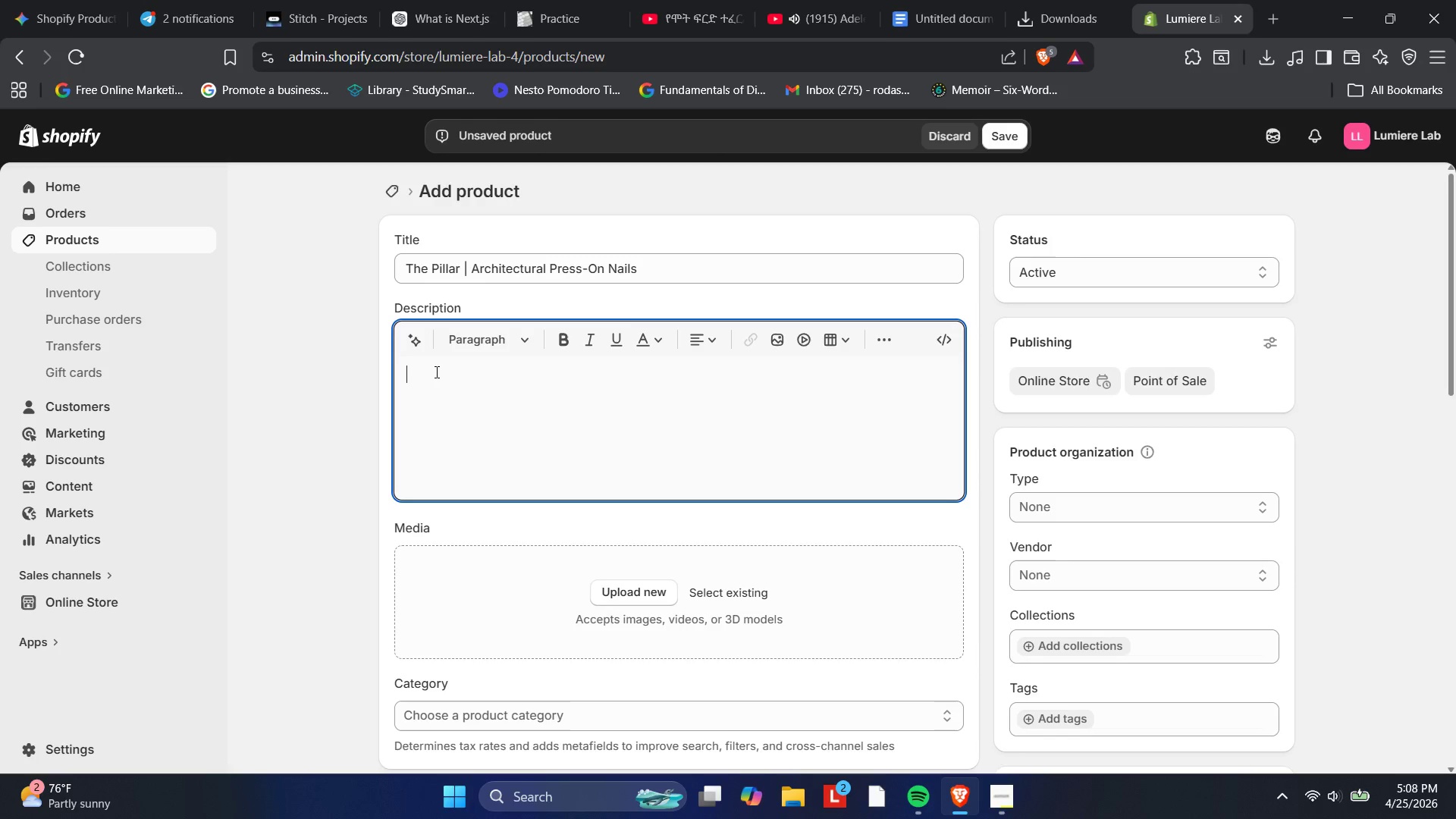 
wait(11.36)
 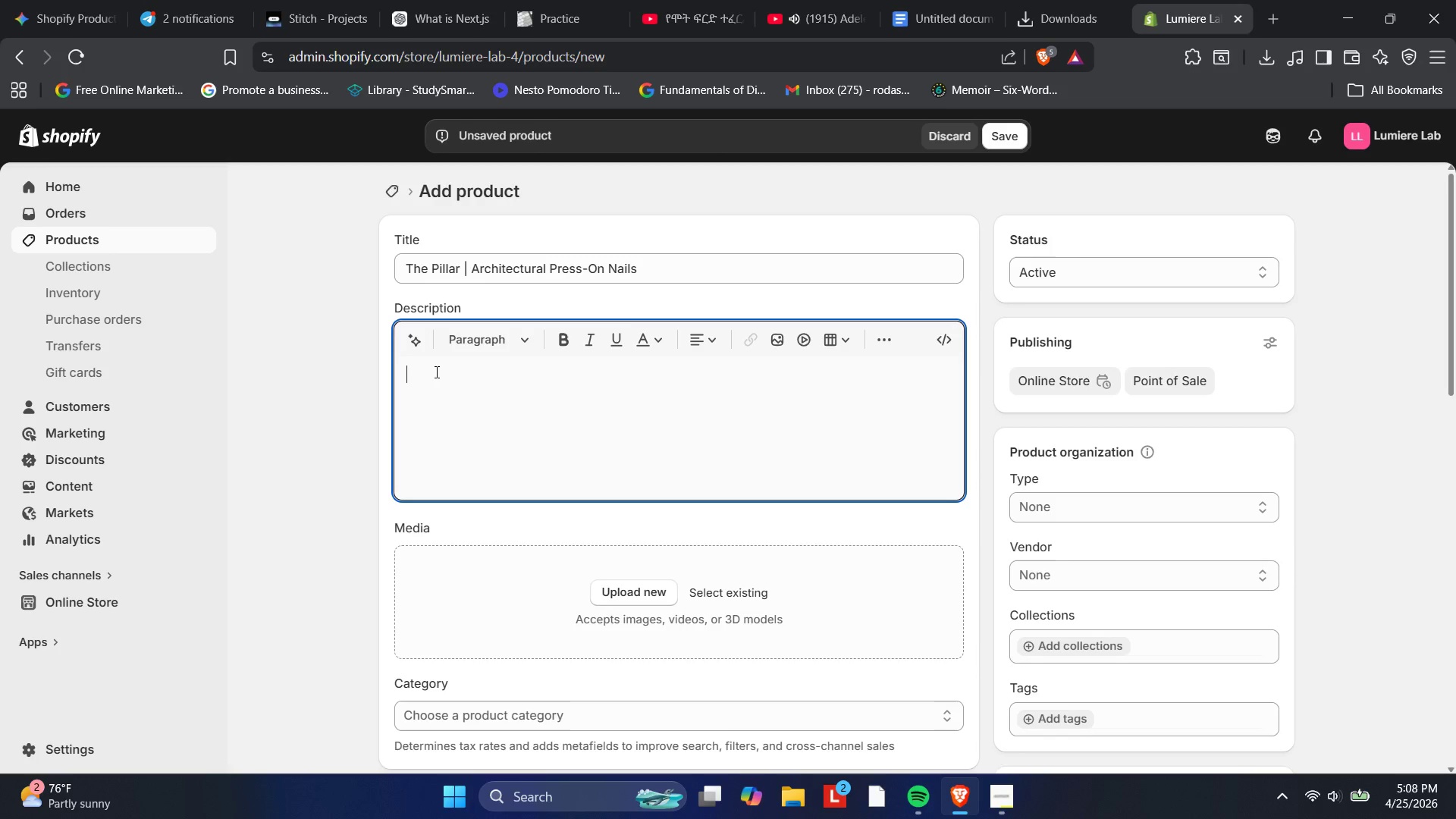 
type(Struct)
 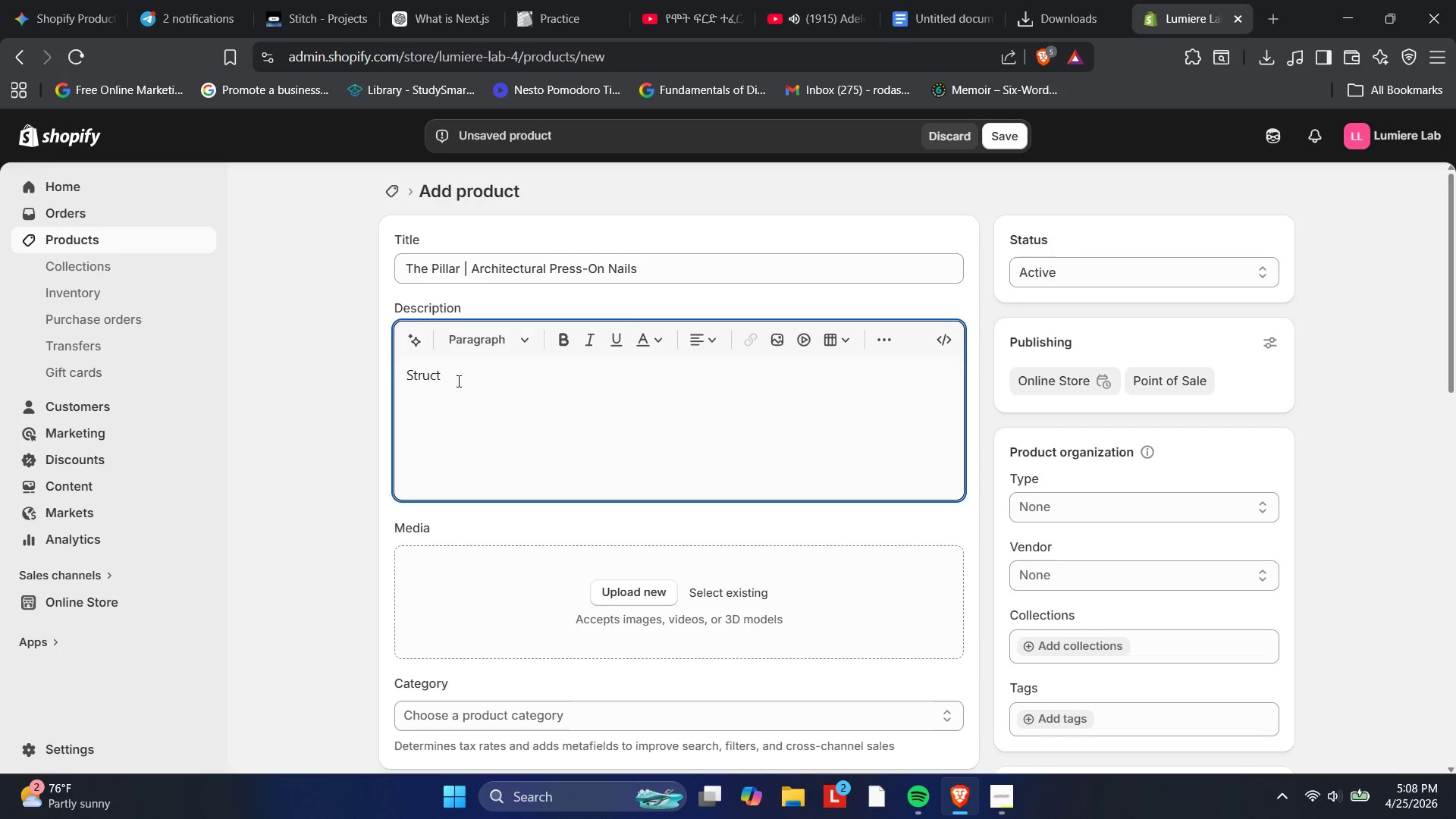 
type(ural Mi)
 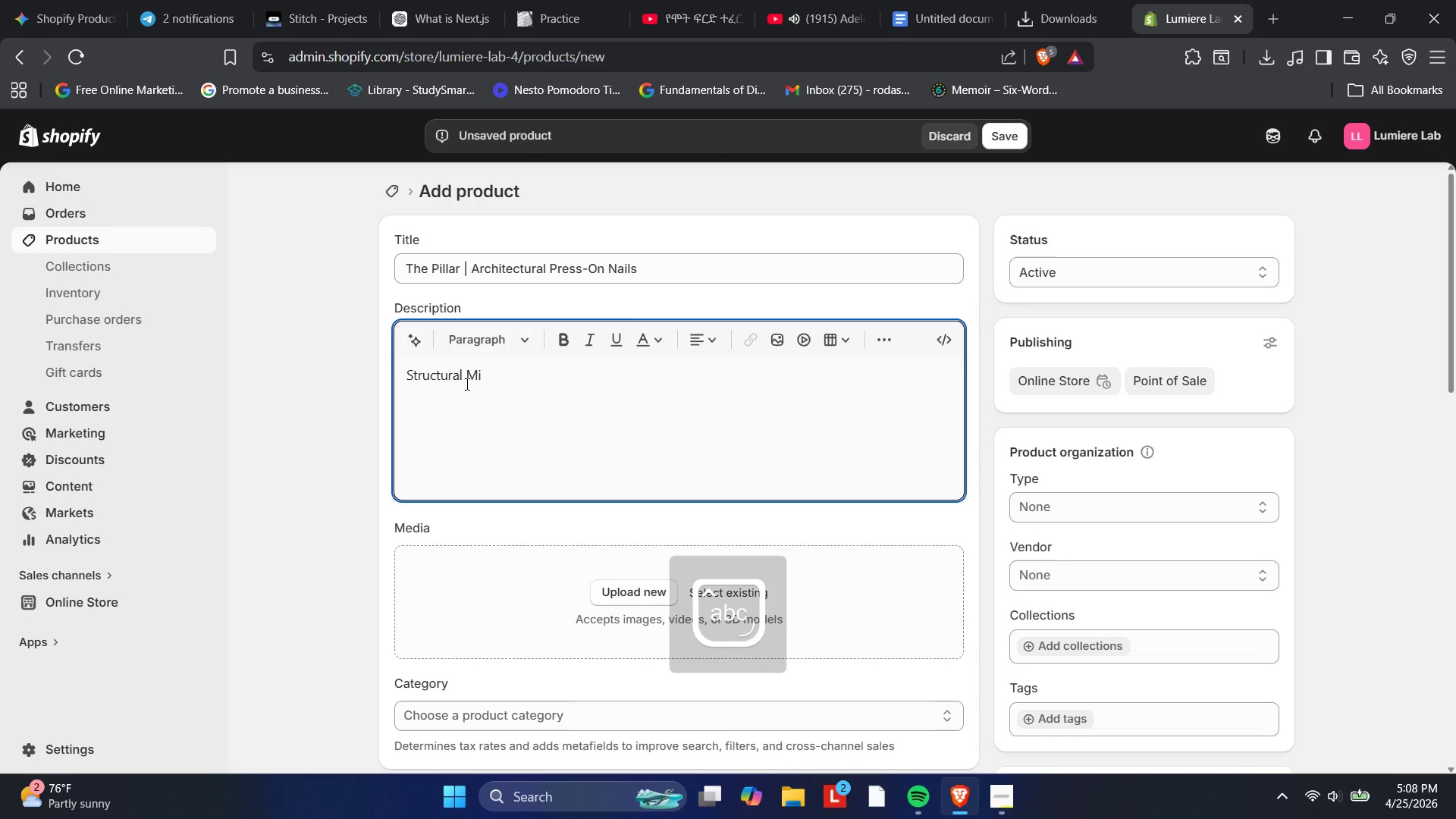 
type(nimal)
 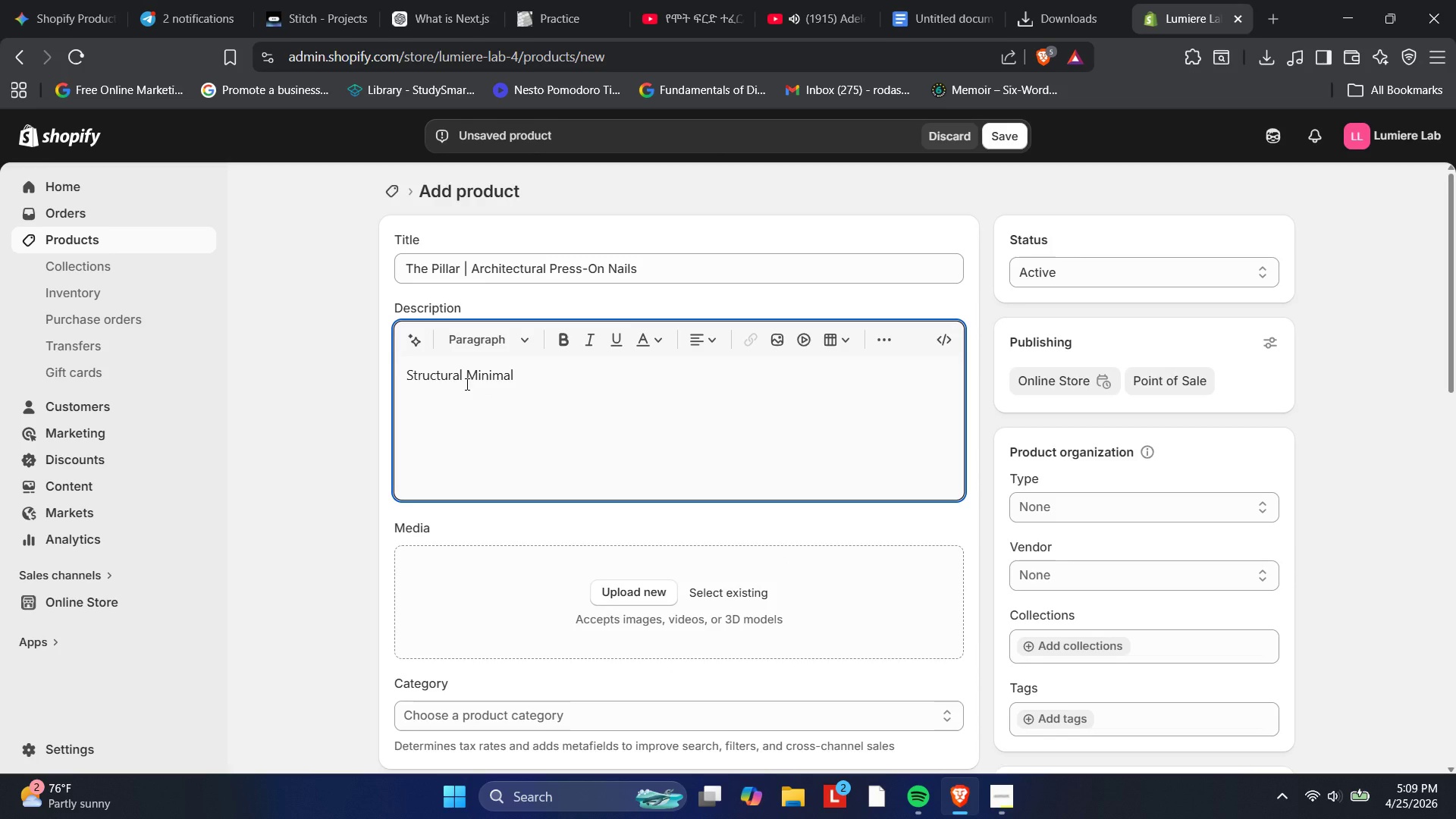 
wait(11.17)
 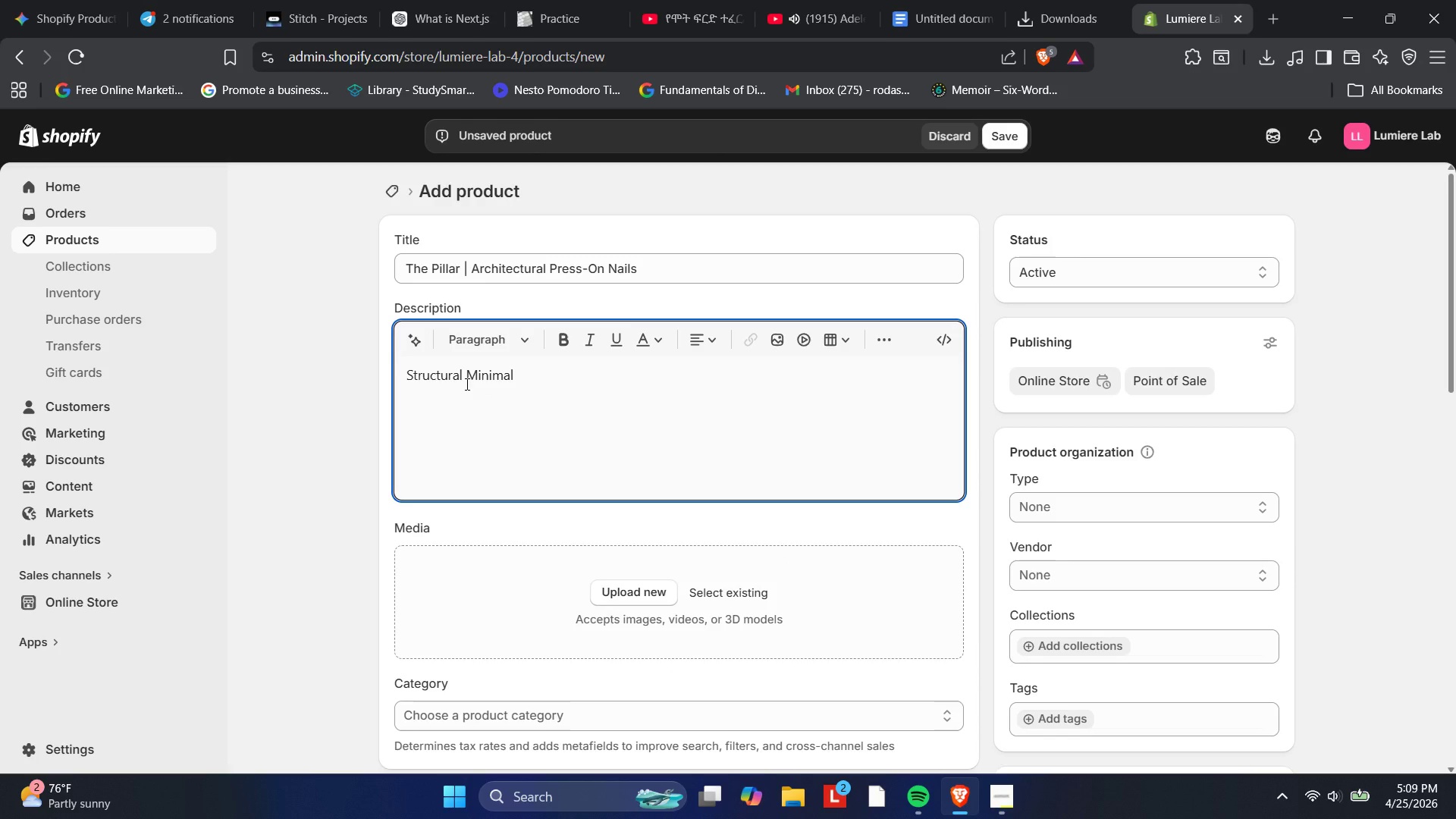 
mouse_move([981, -7])
 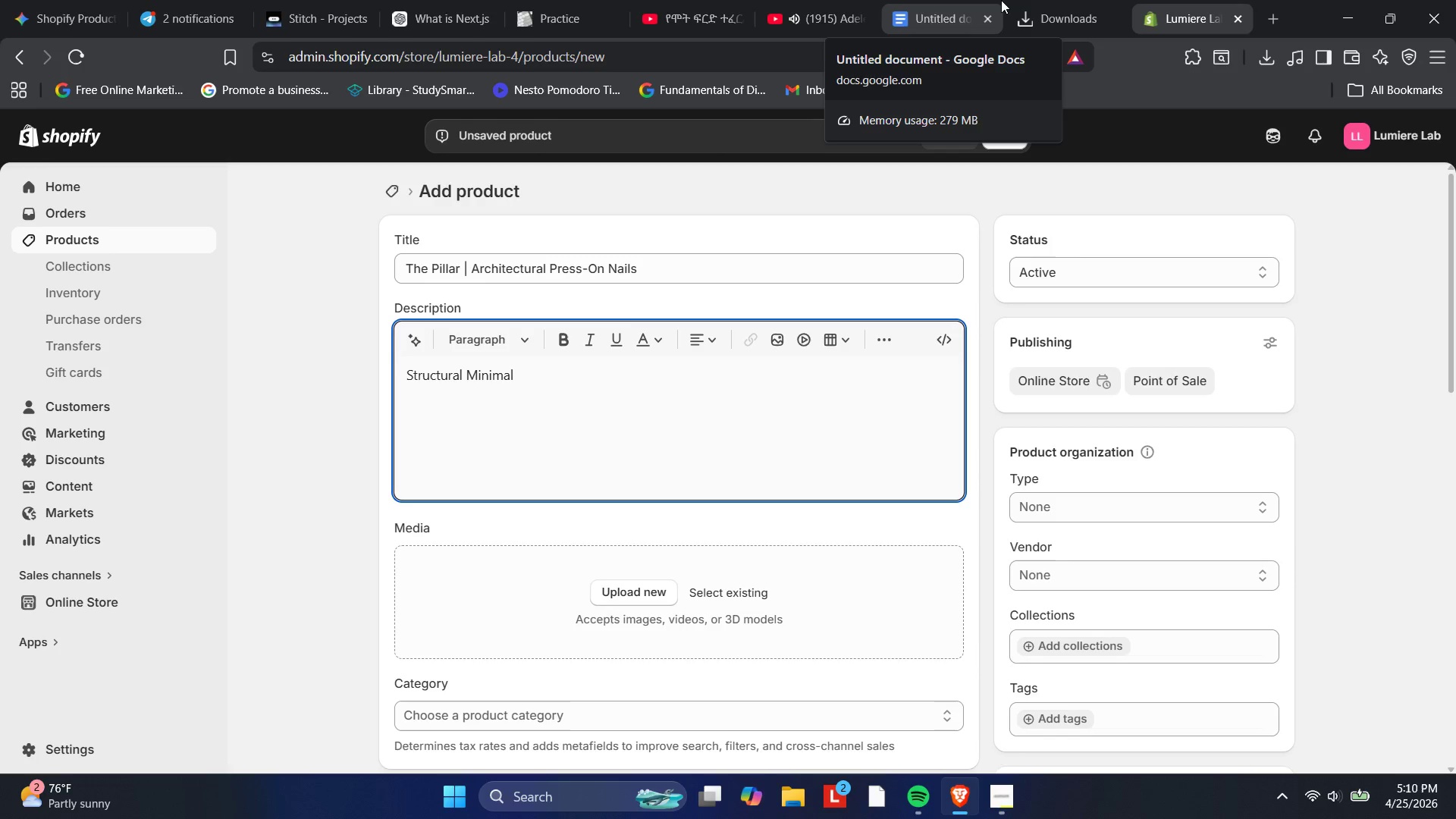 
wait(79.68)
 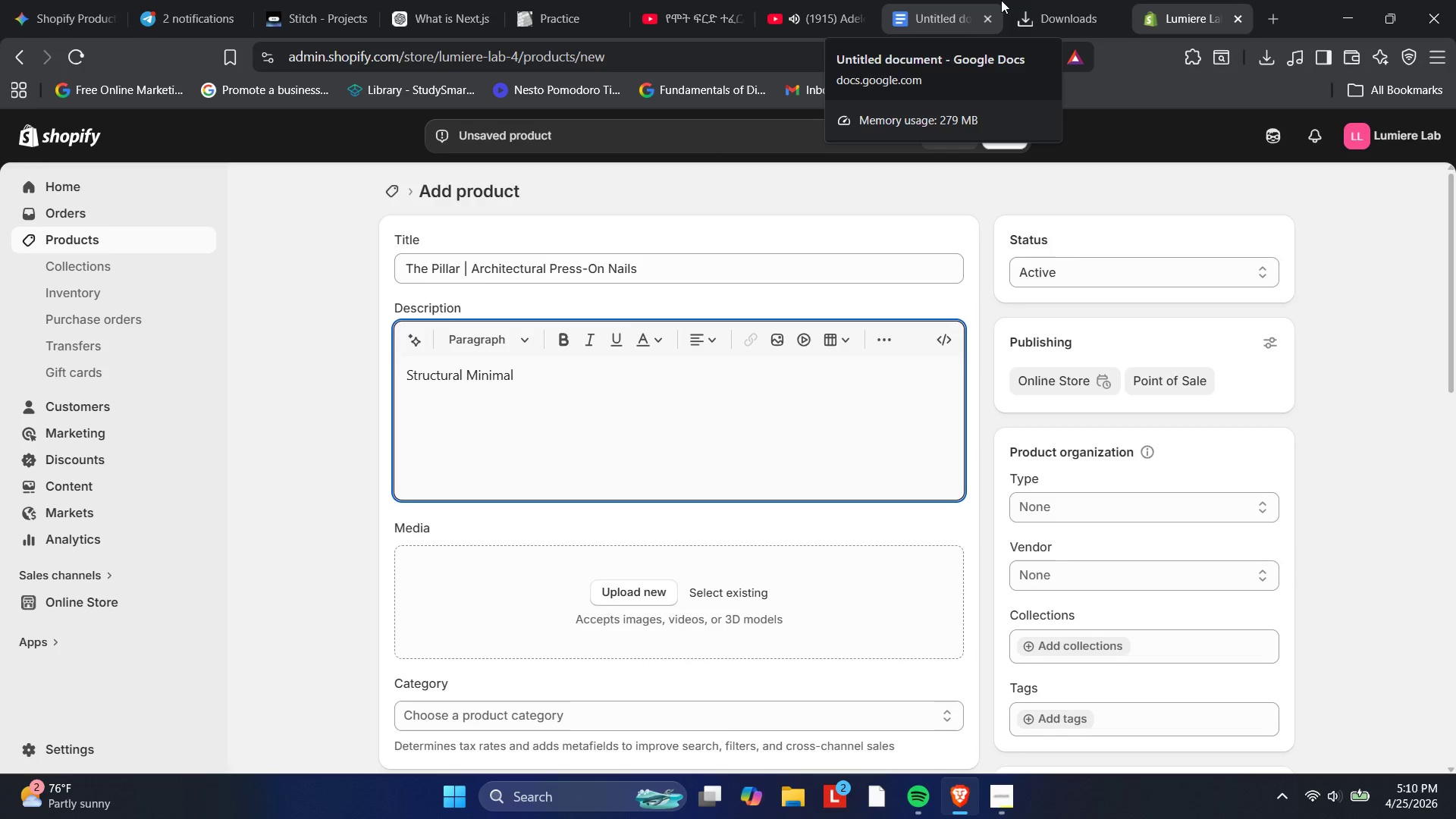 
key(PlayPause)
 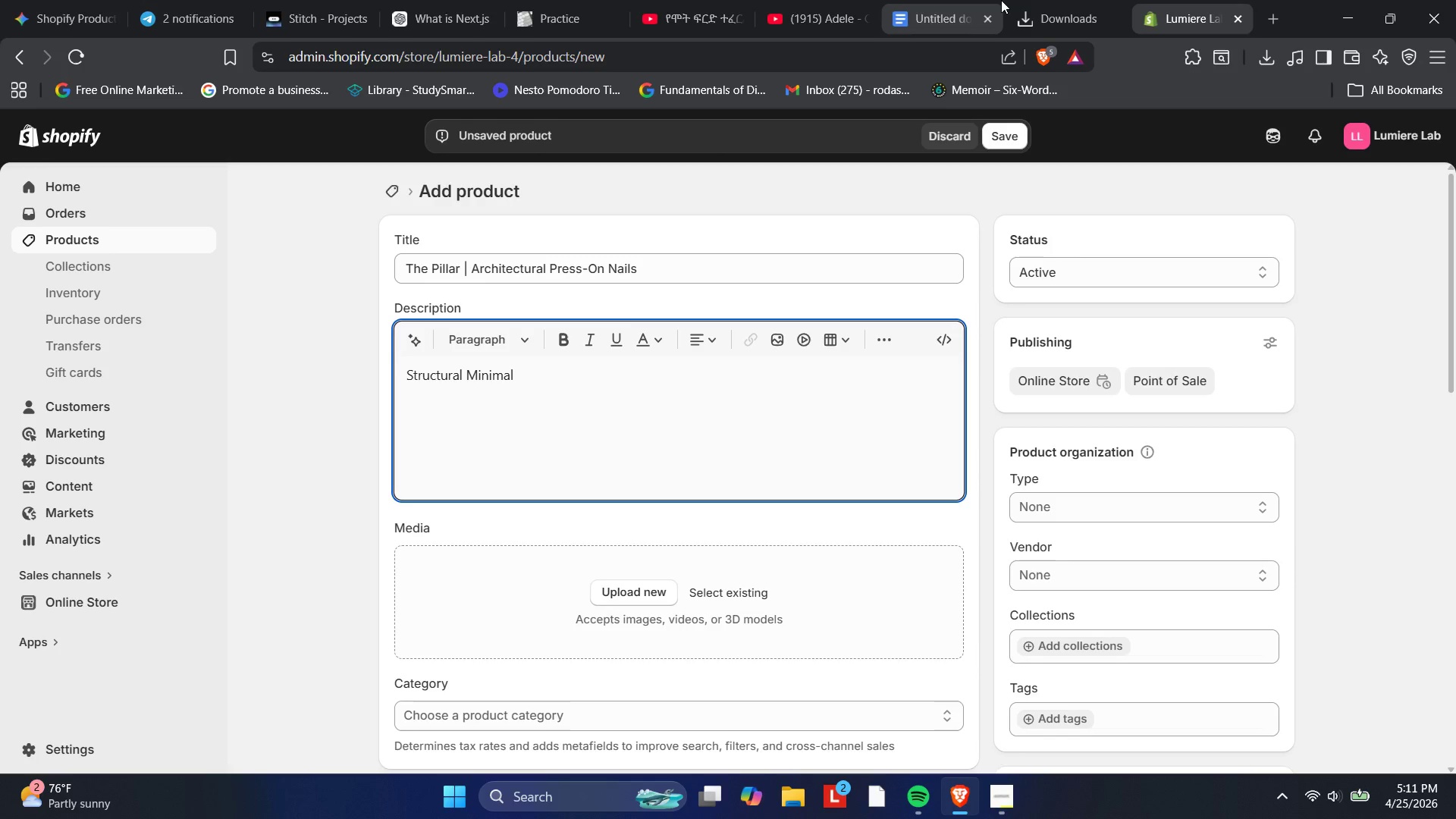 
wait(81.36)
 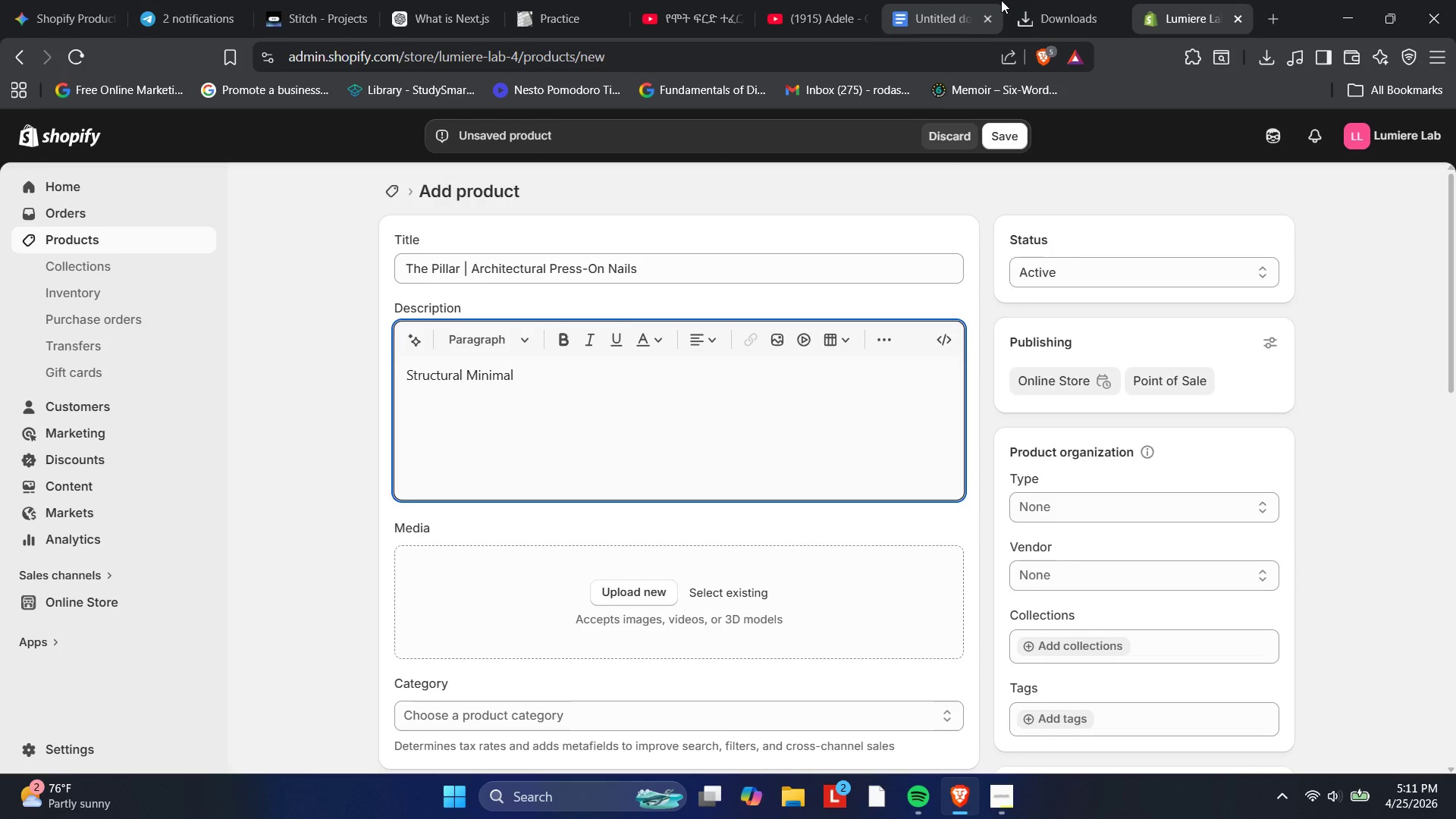 
key(PlayPause)
 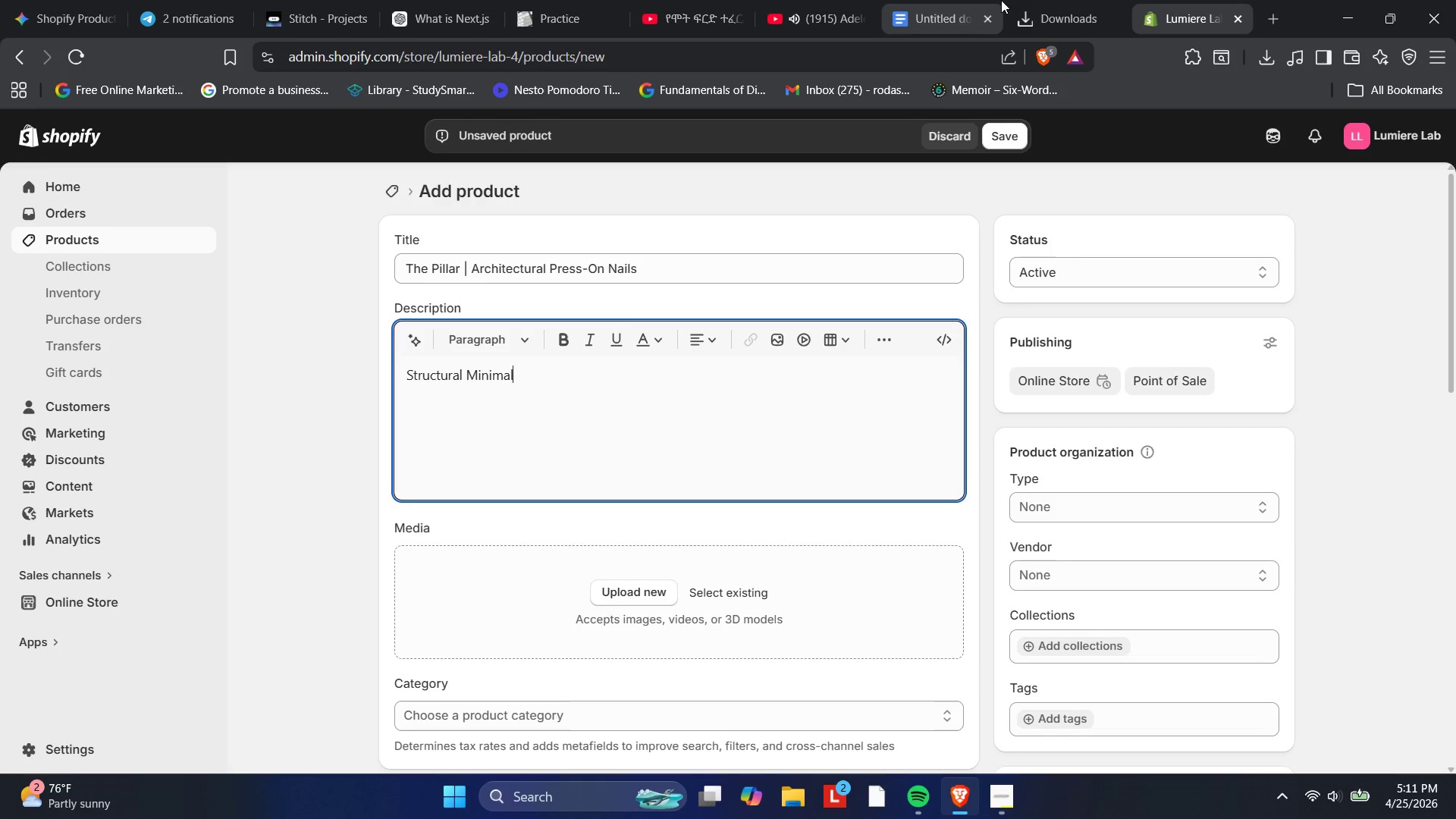 
wait(6.51)
 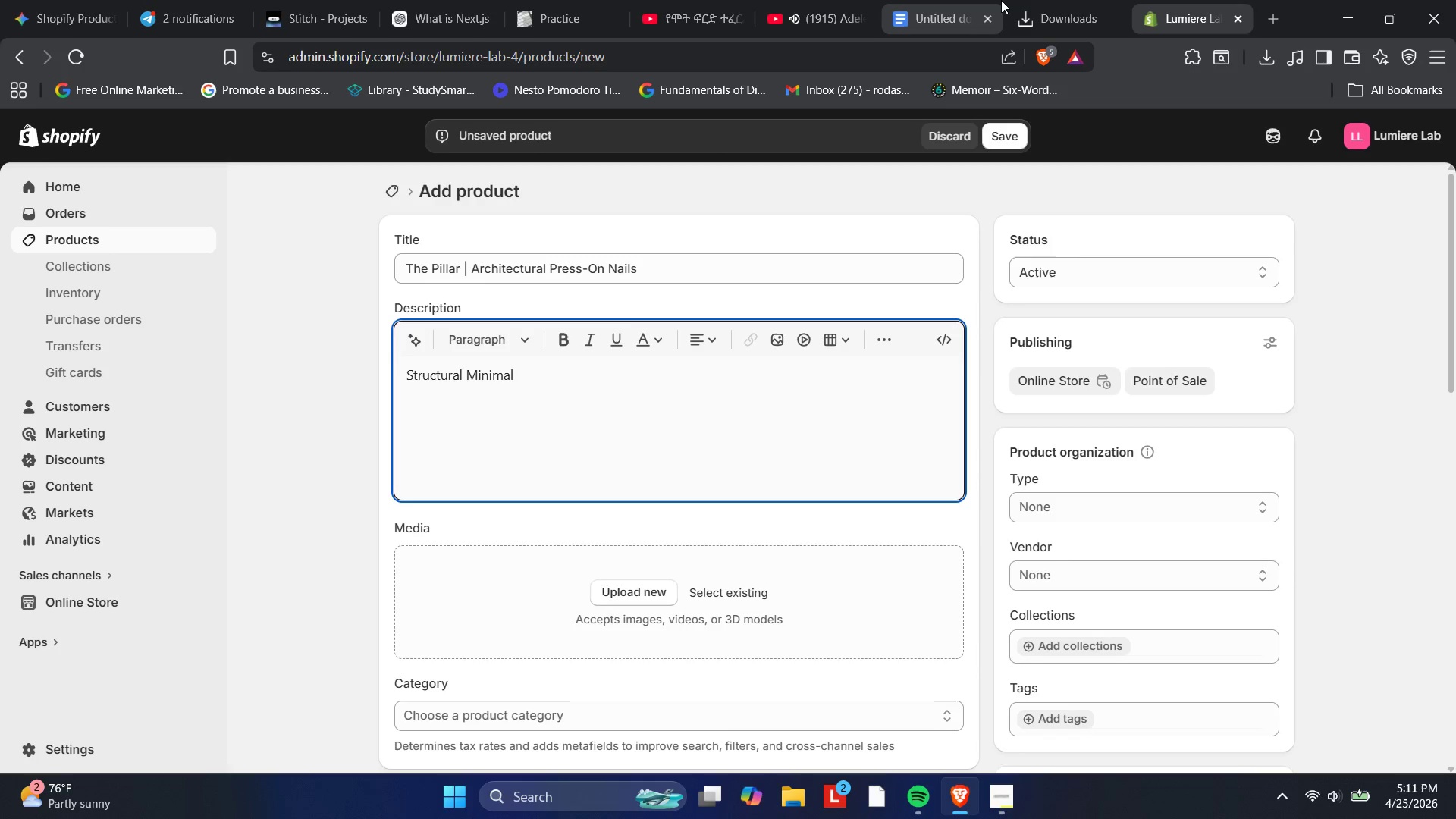 
key(PlayPause)
 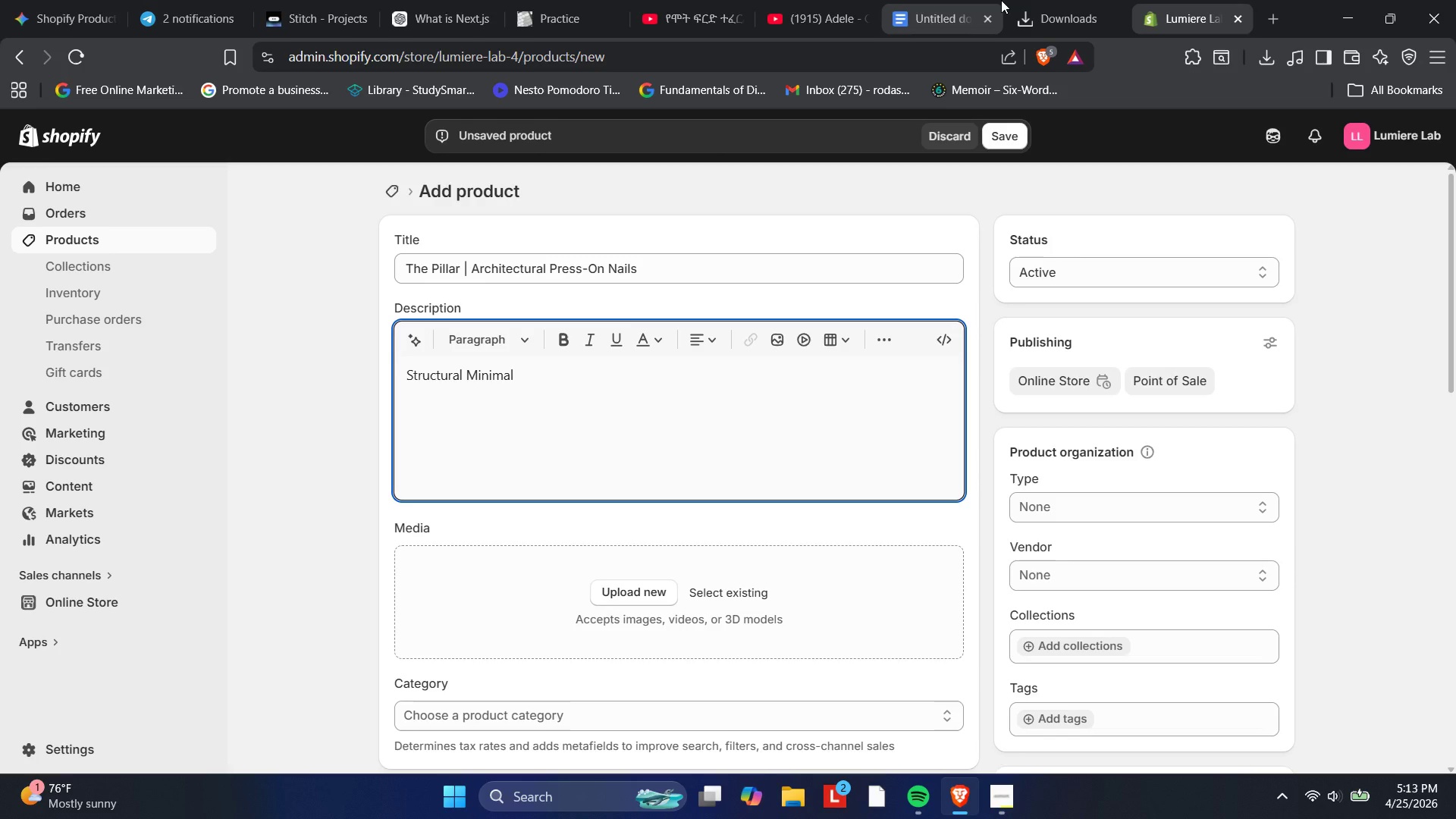 
wait(95.45)
 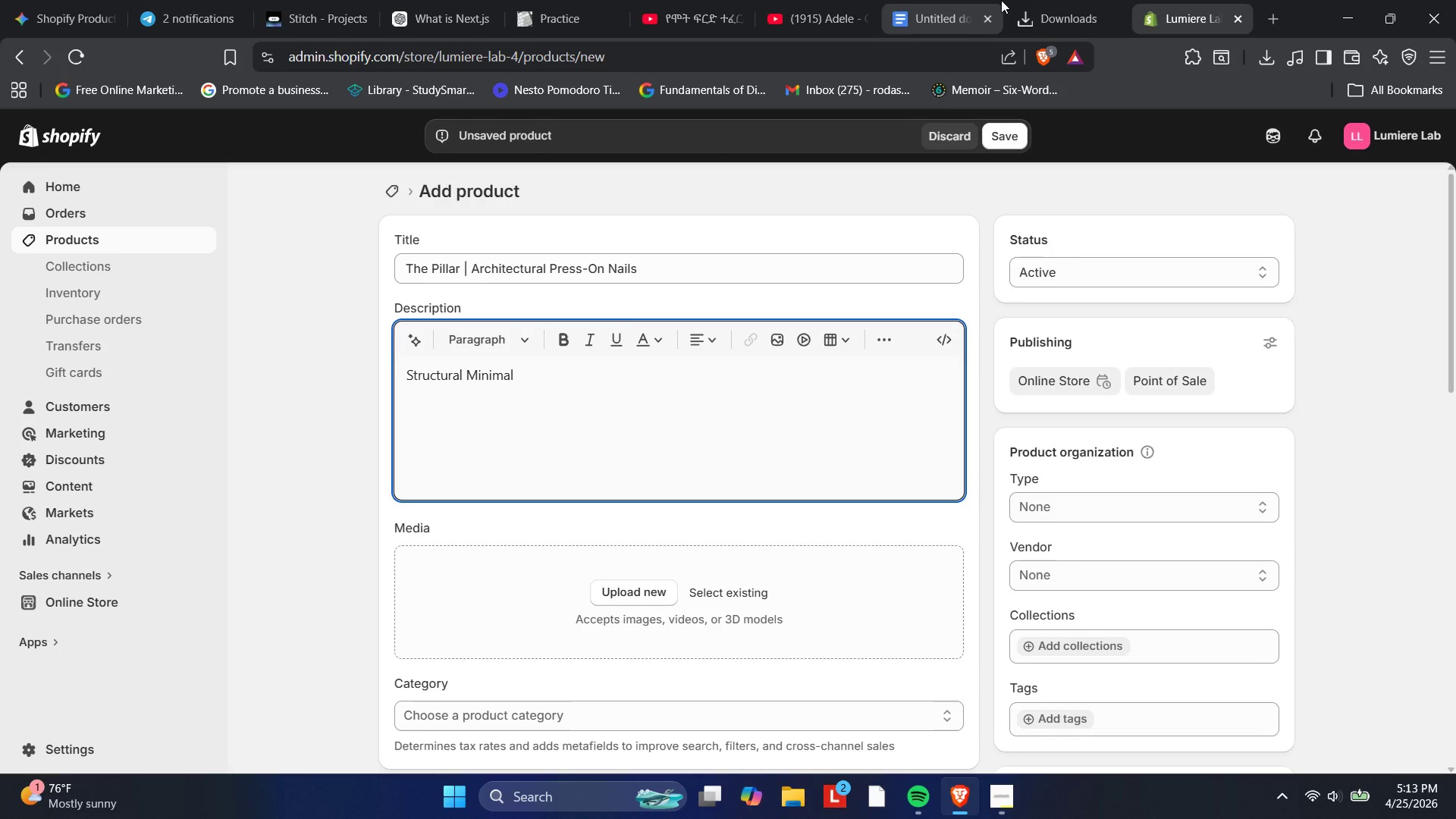 
key(PlayPause)
 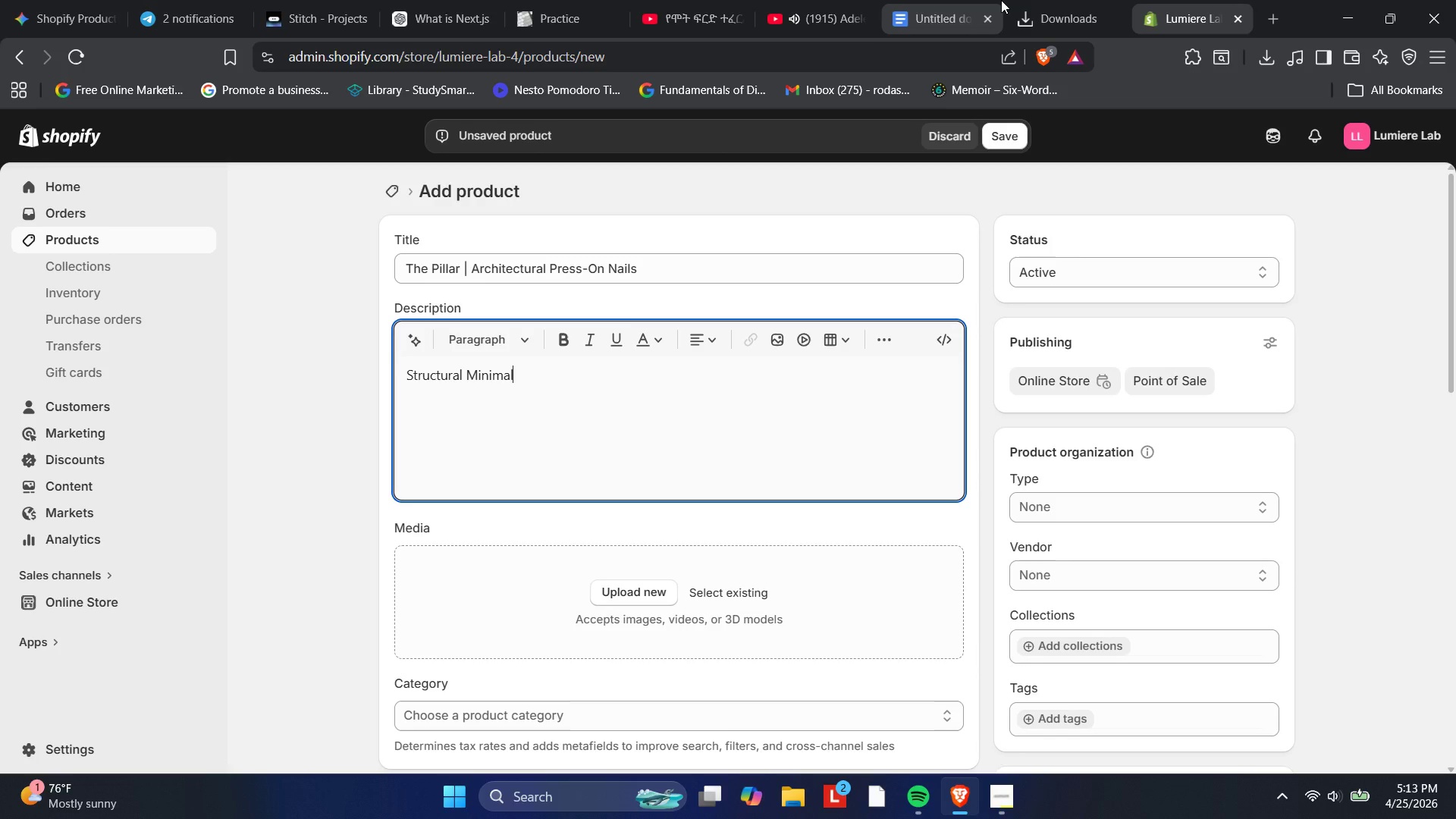 
wait(6.53)
 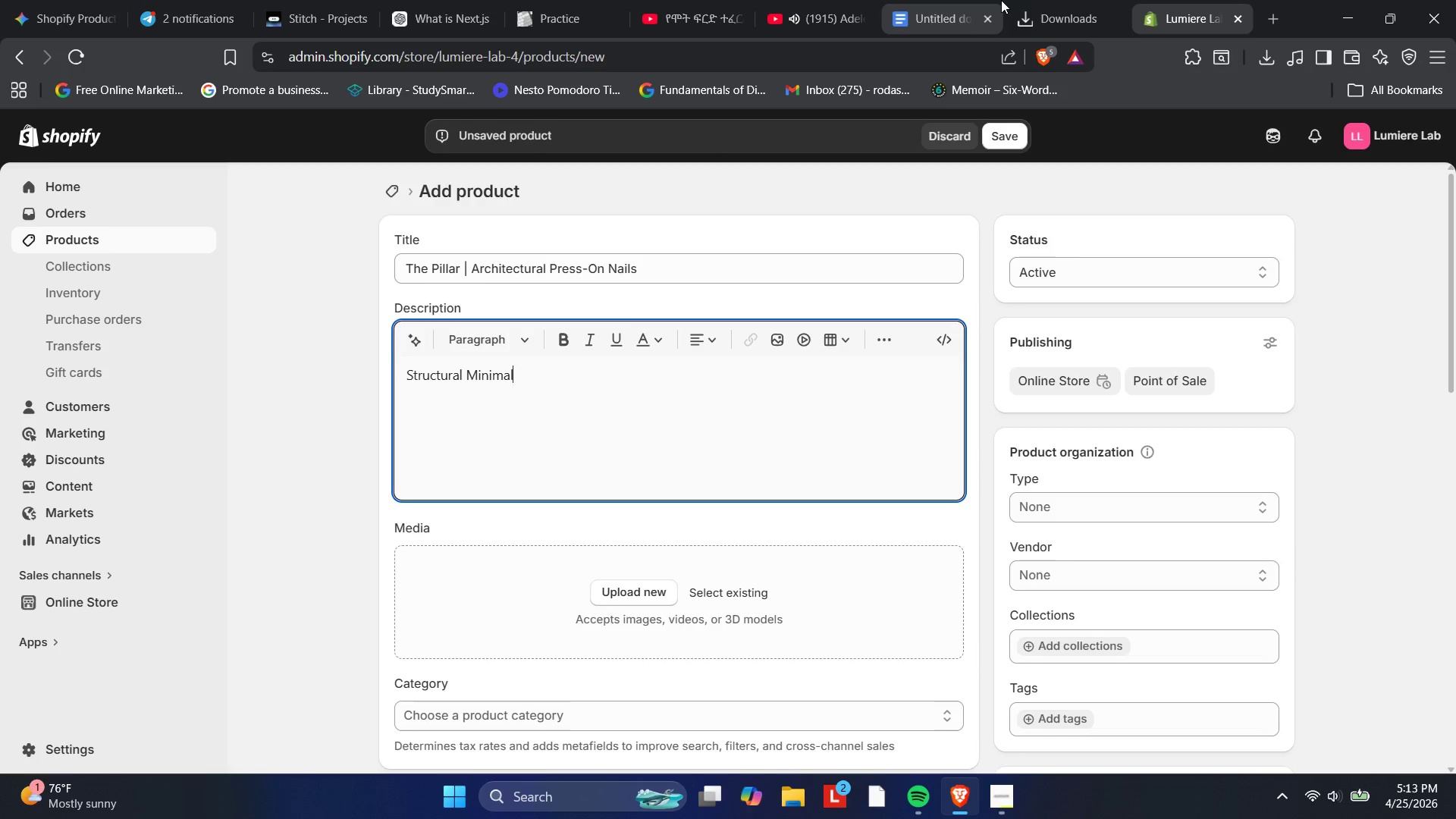 
type(ism for the Moder =)
key(Backspace)
key(Backspace)
key(Backspace)
type(rn Hand )
 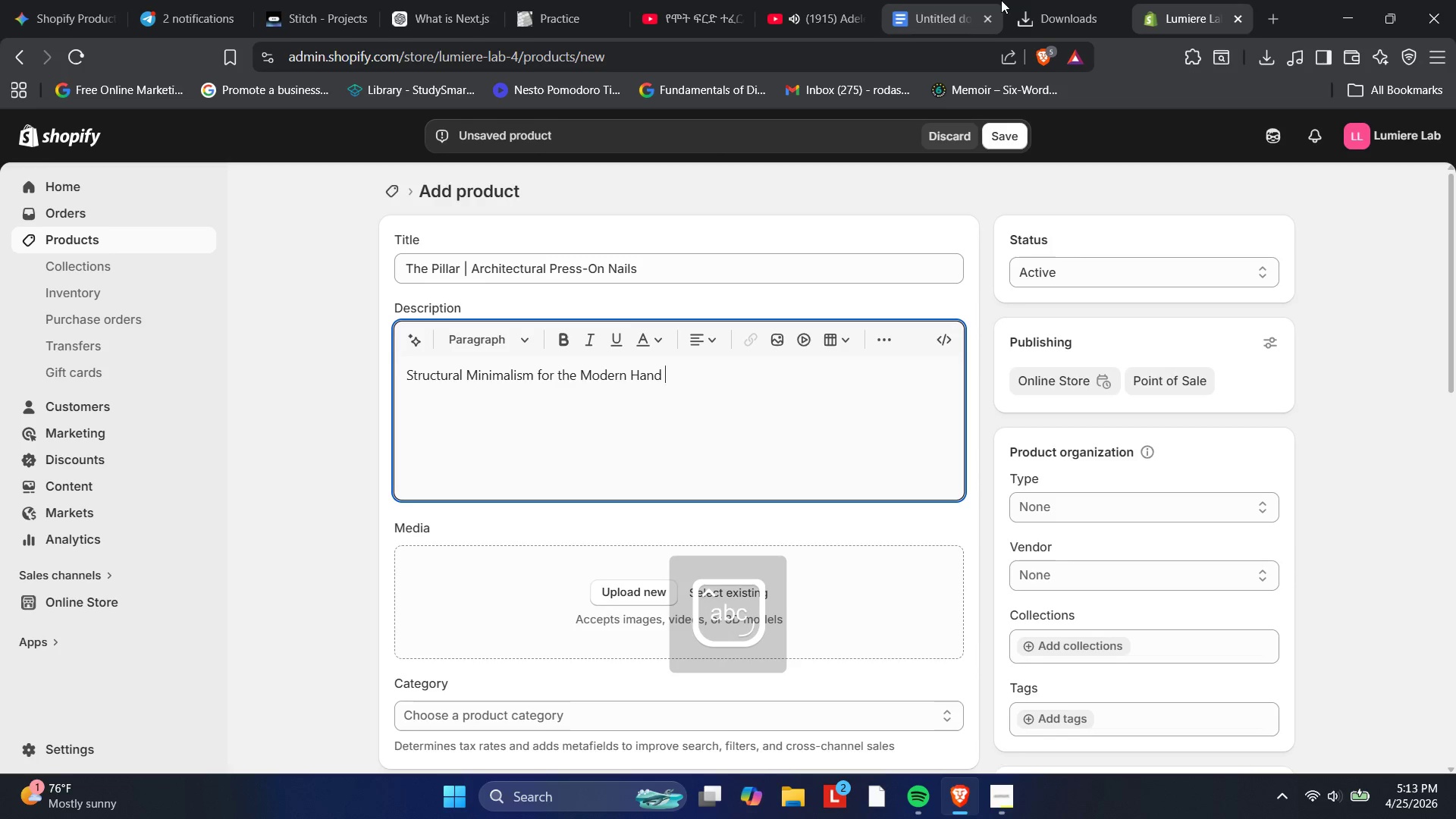 
key(Enter)
 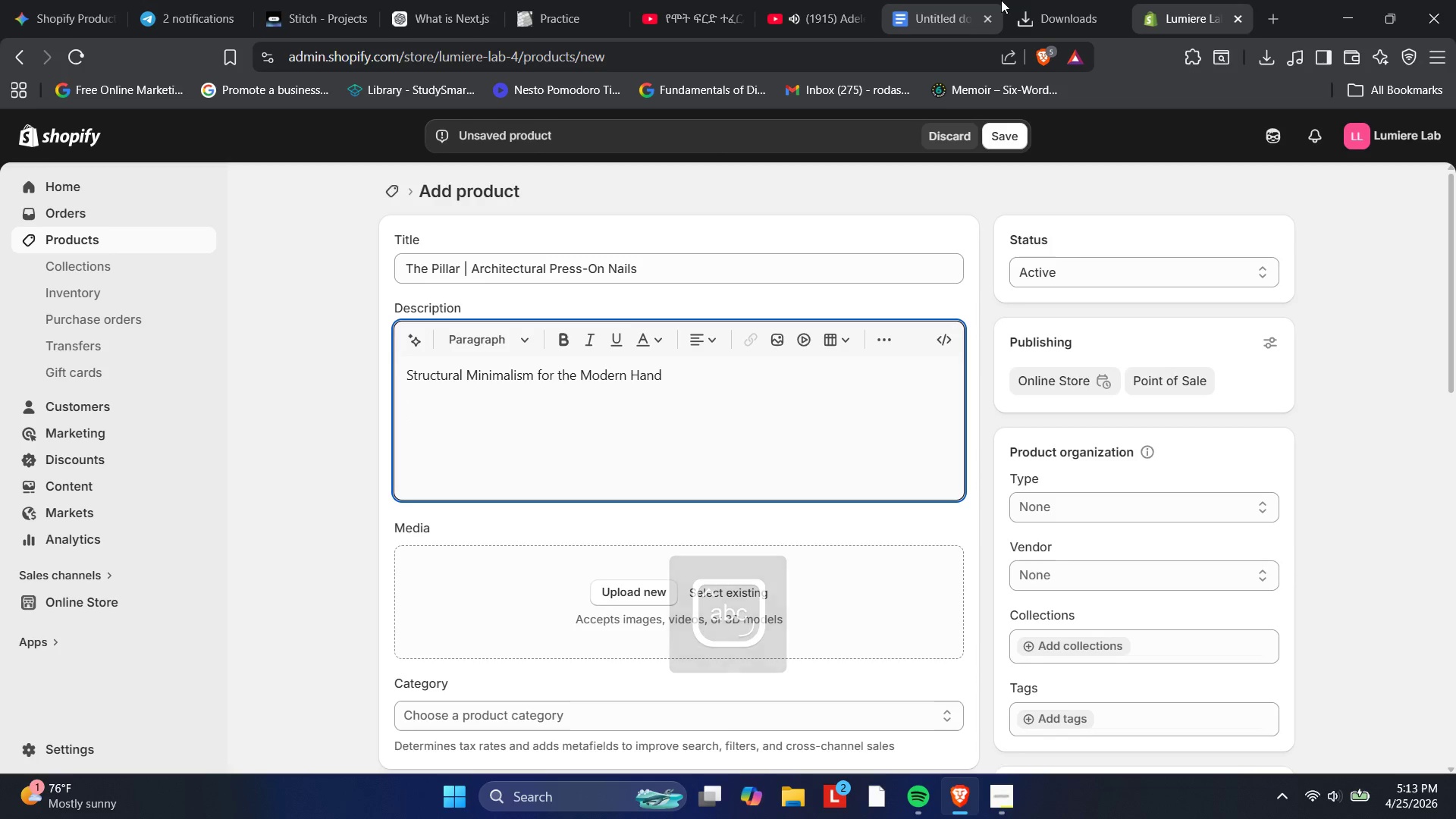 
type(The Pillar reimagines the strength of th)
key(Backspace)
key(Backspace)
type(mid-century colonnades.[PlayPause] Engi)
 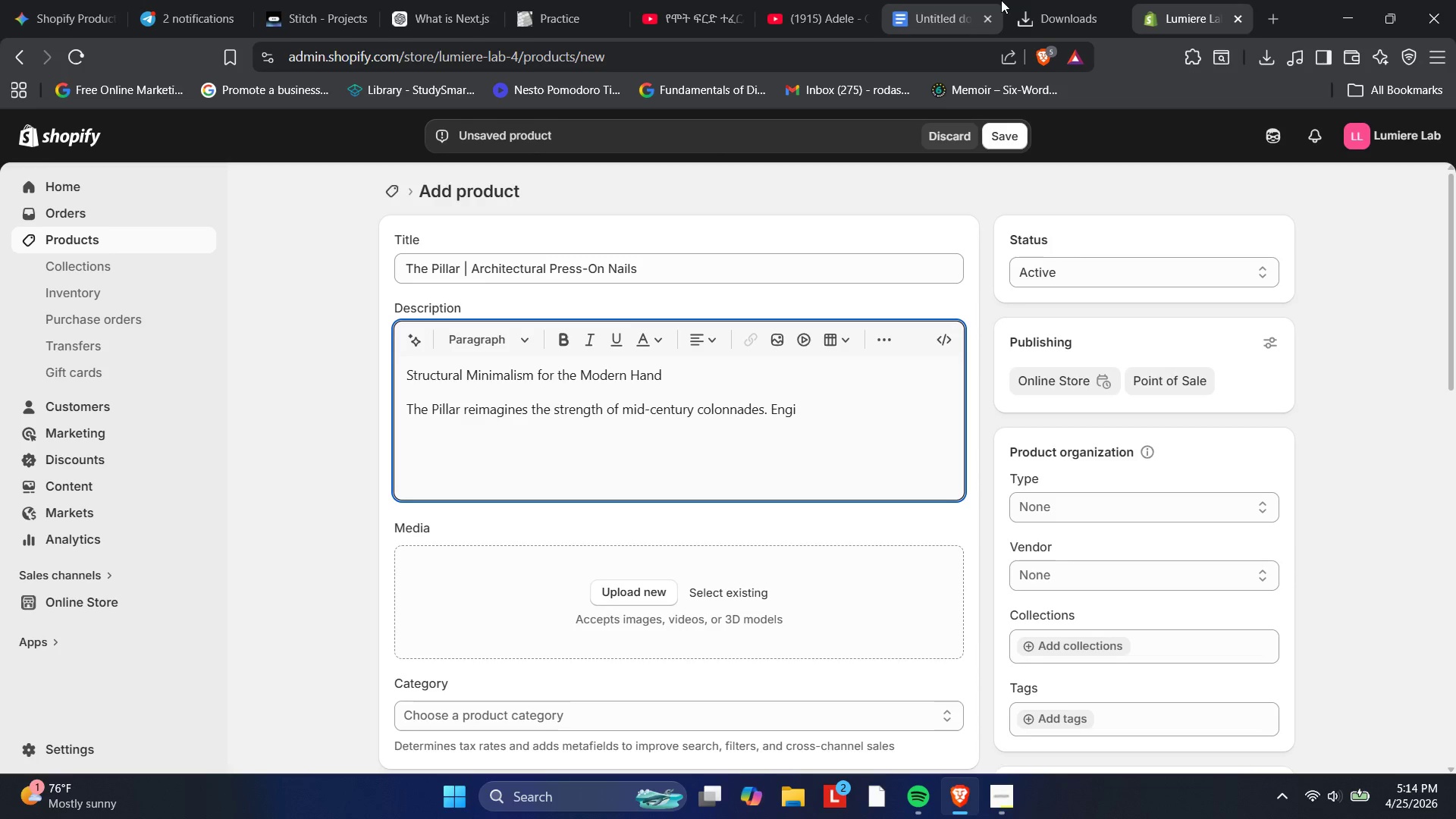 
wait(5.03)
 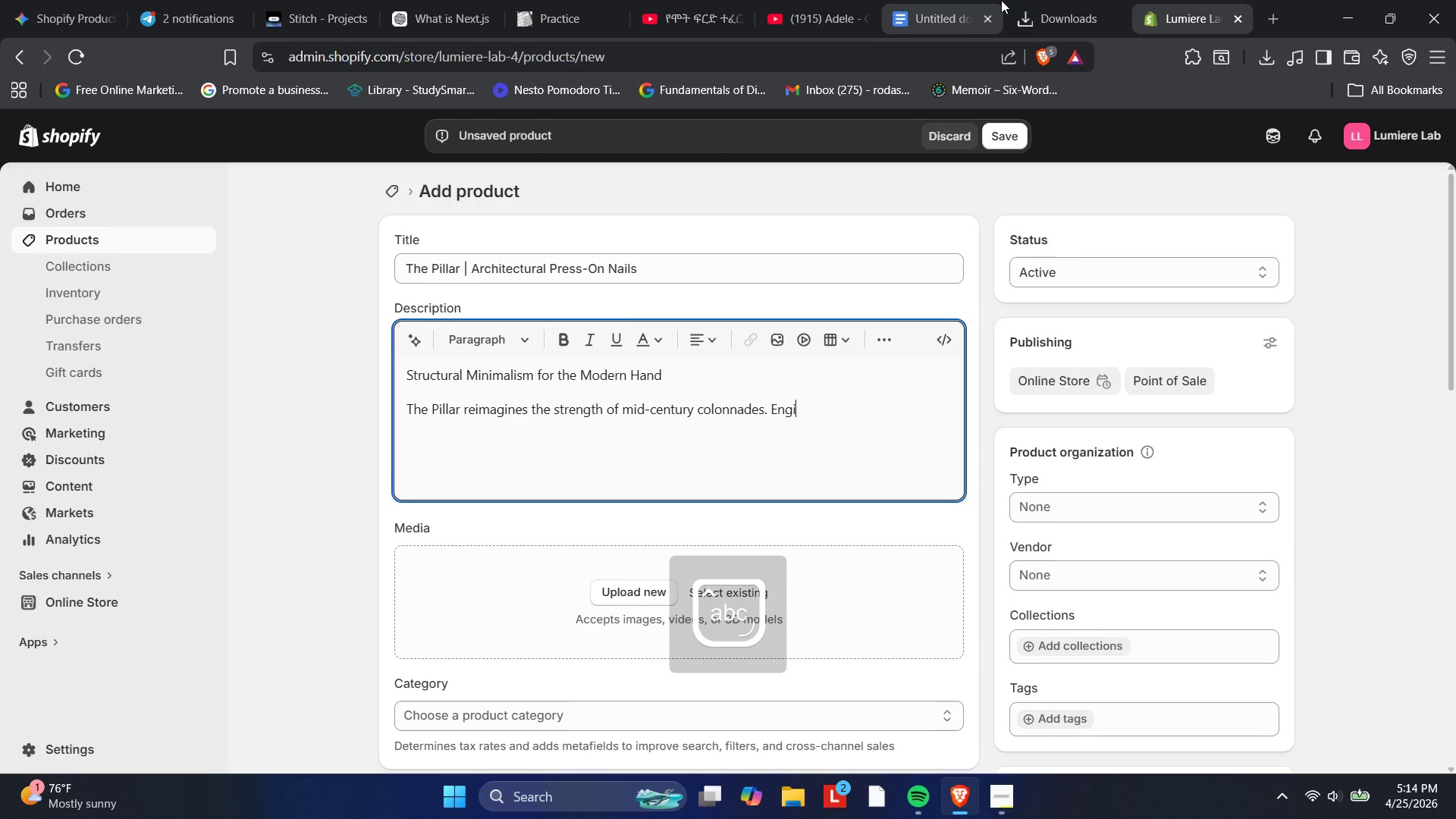 
type(nneered )
key(Backspace)
 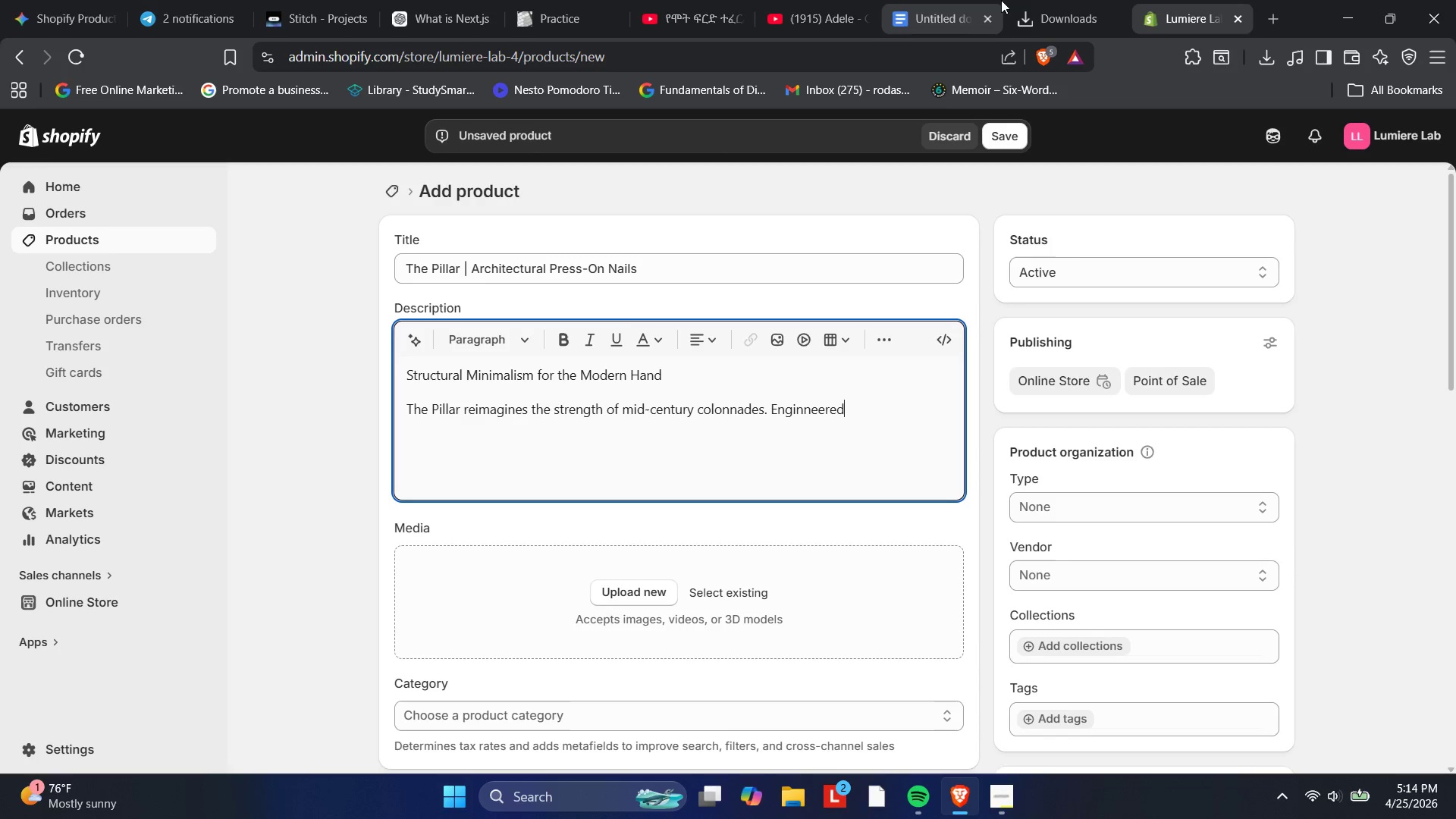 
hold_key(key=ArrowLeft, duration=0.55)
 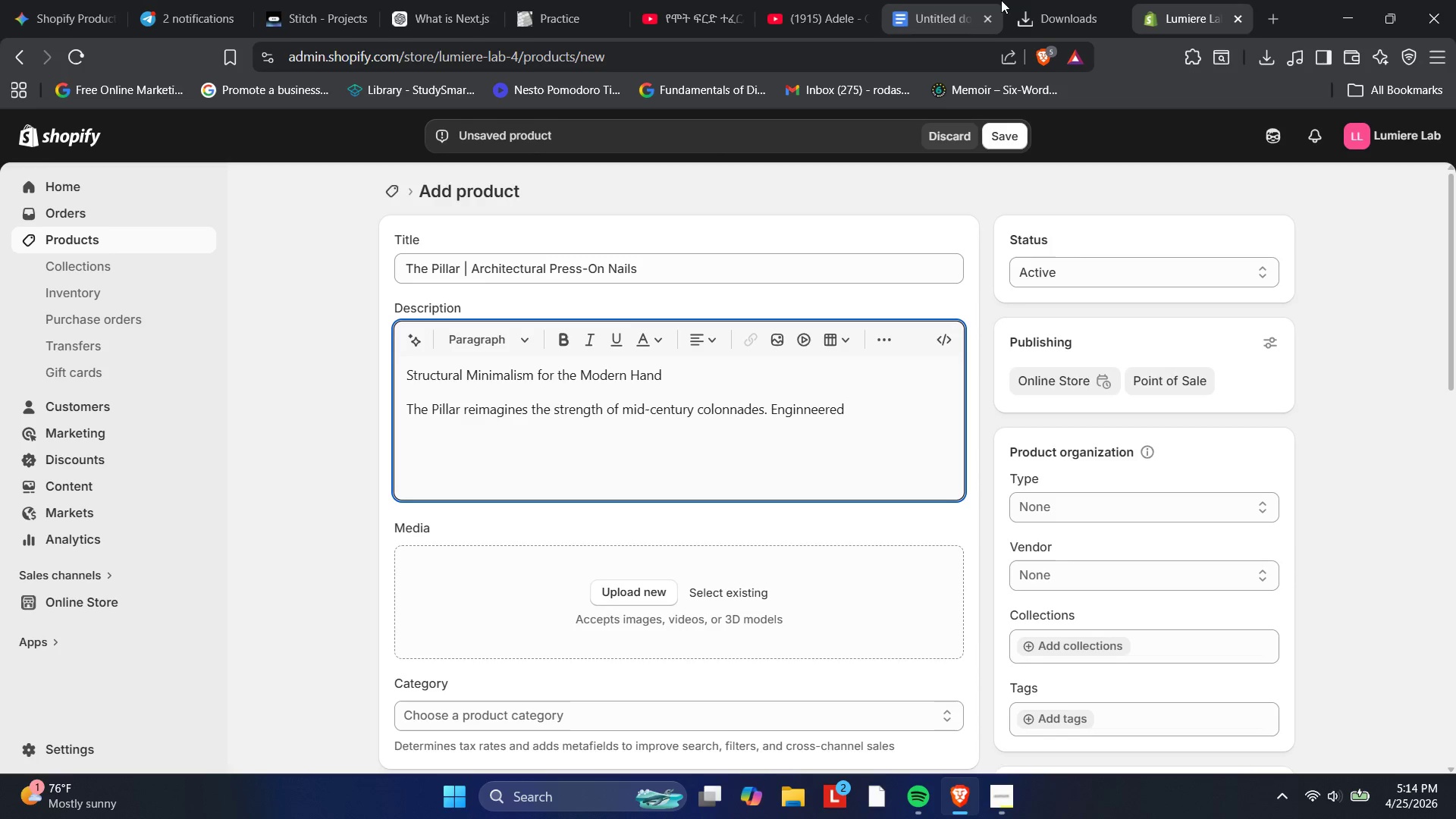 
key(ArrowLeft)
 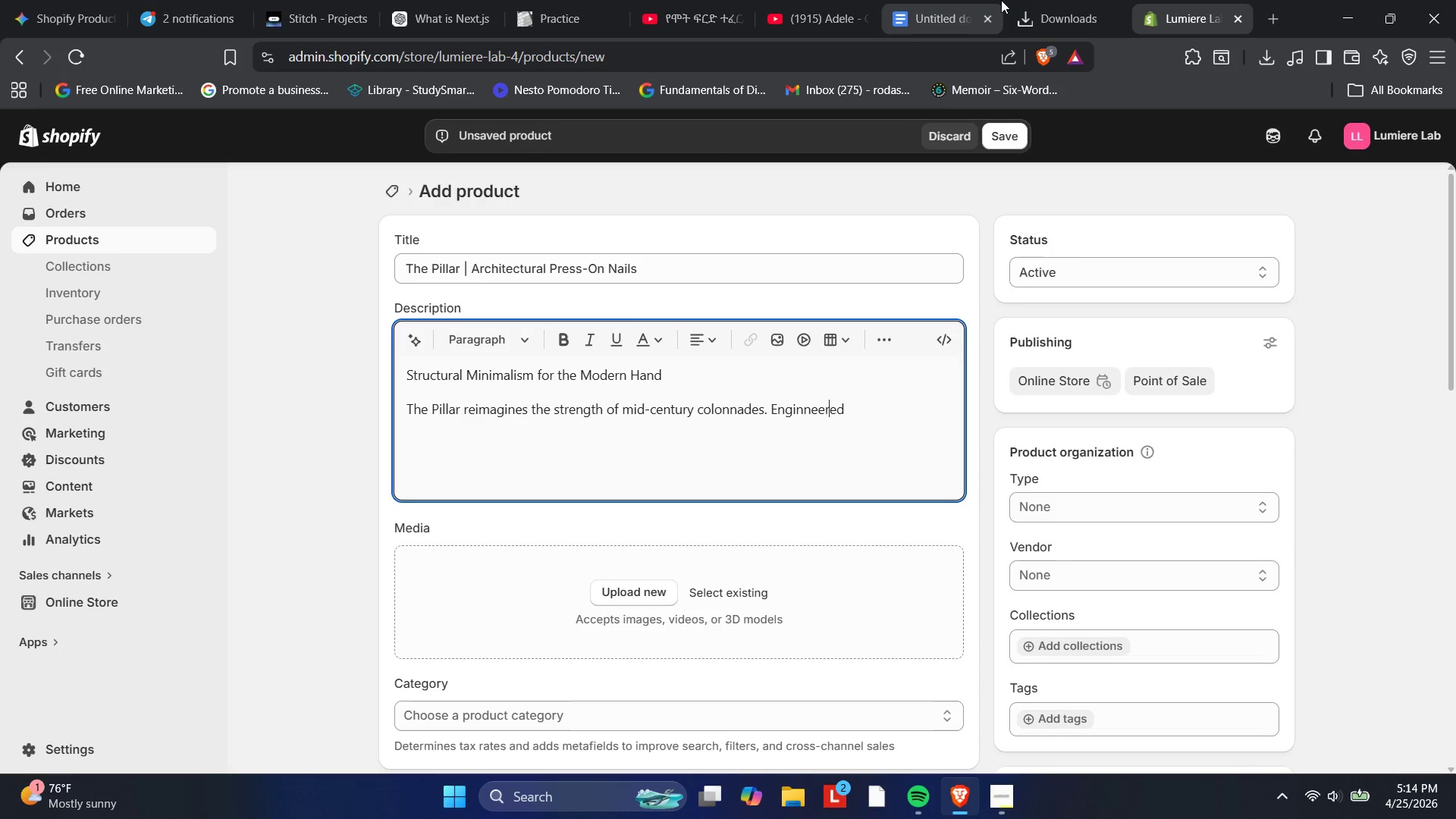 
key(ArrowLeft)
 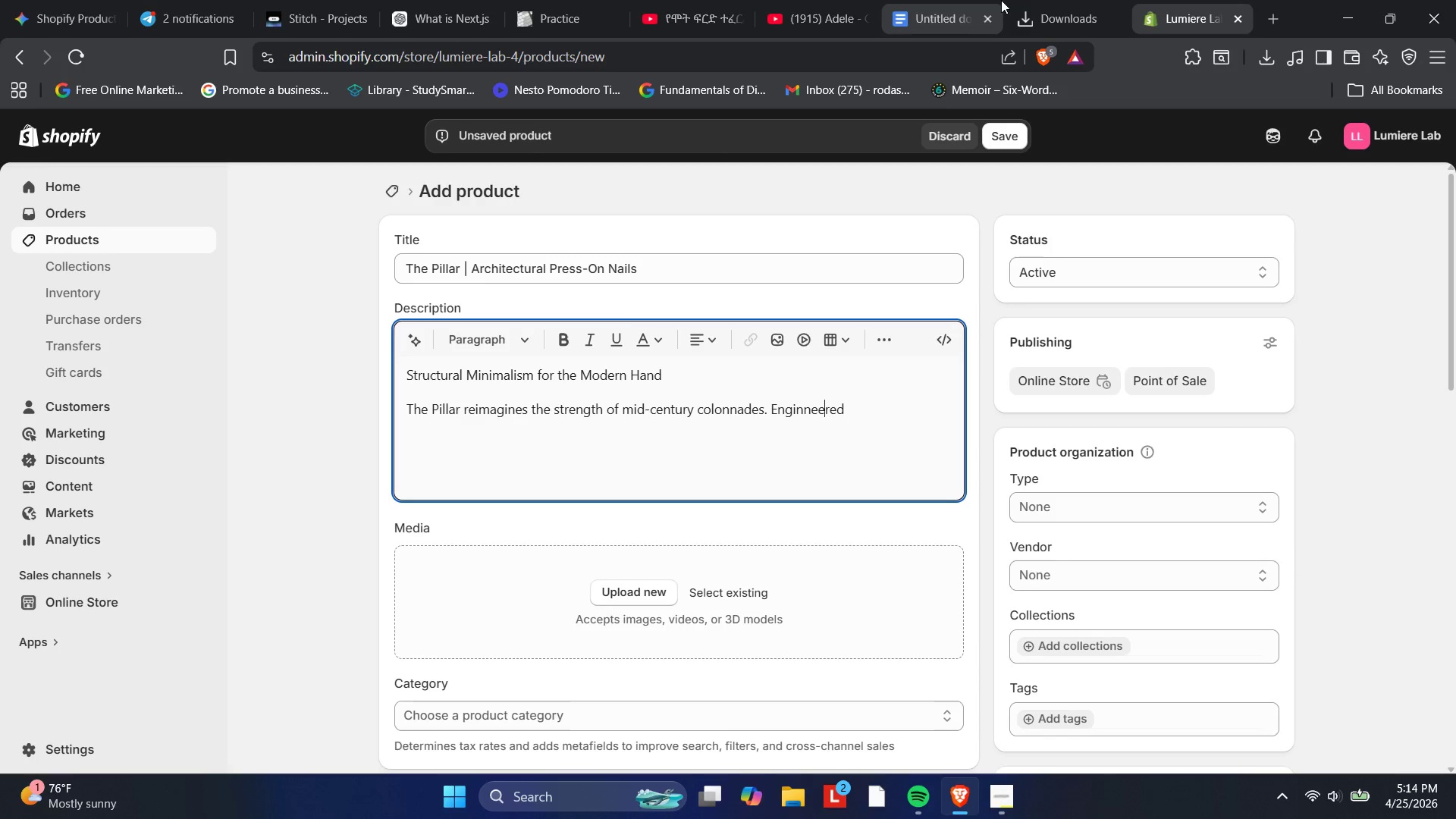 
key(ArrowLeft)
 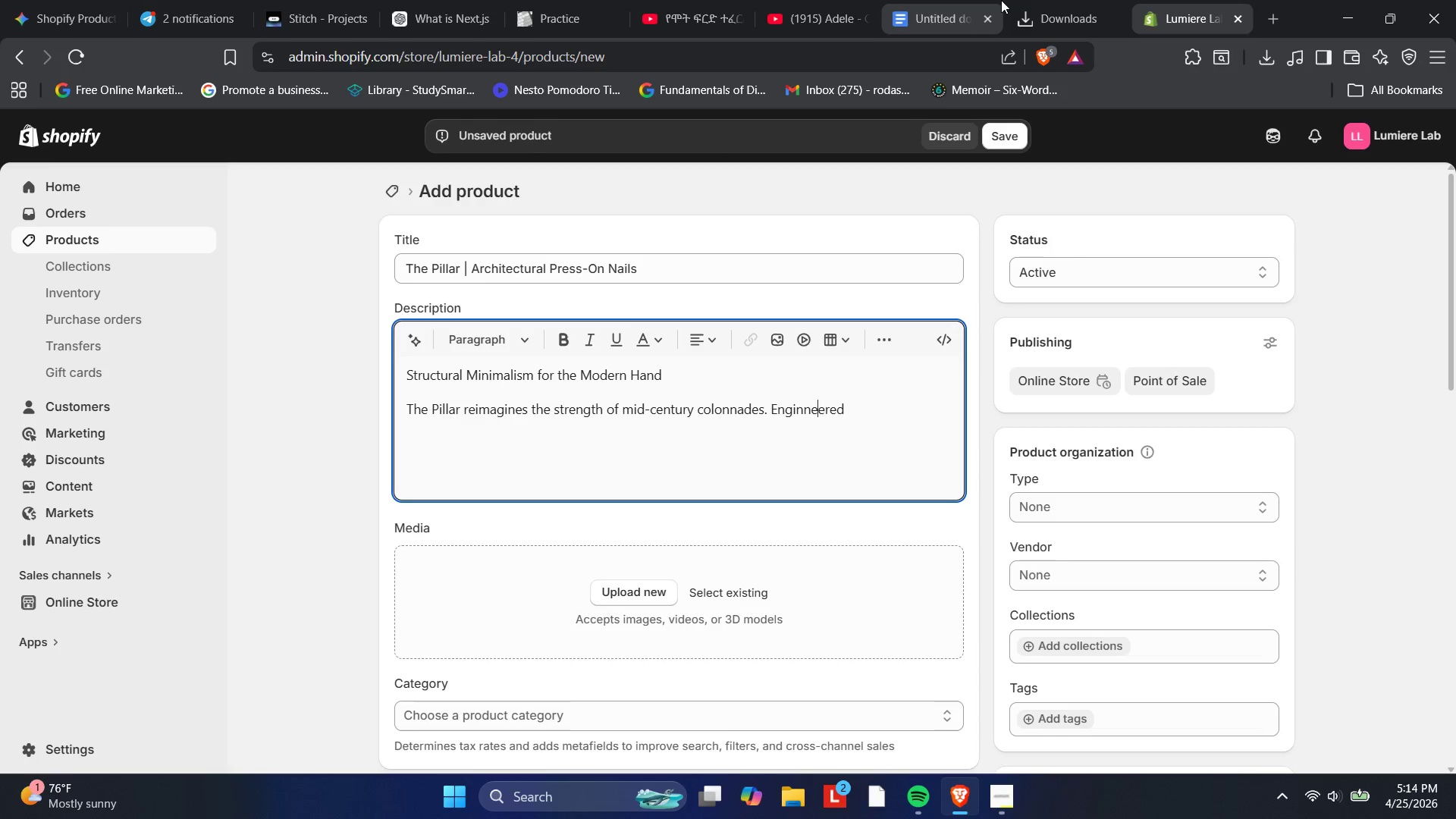 
key(ArrowLeft)
 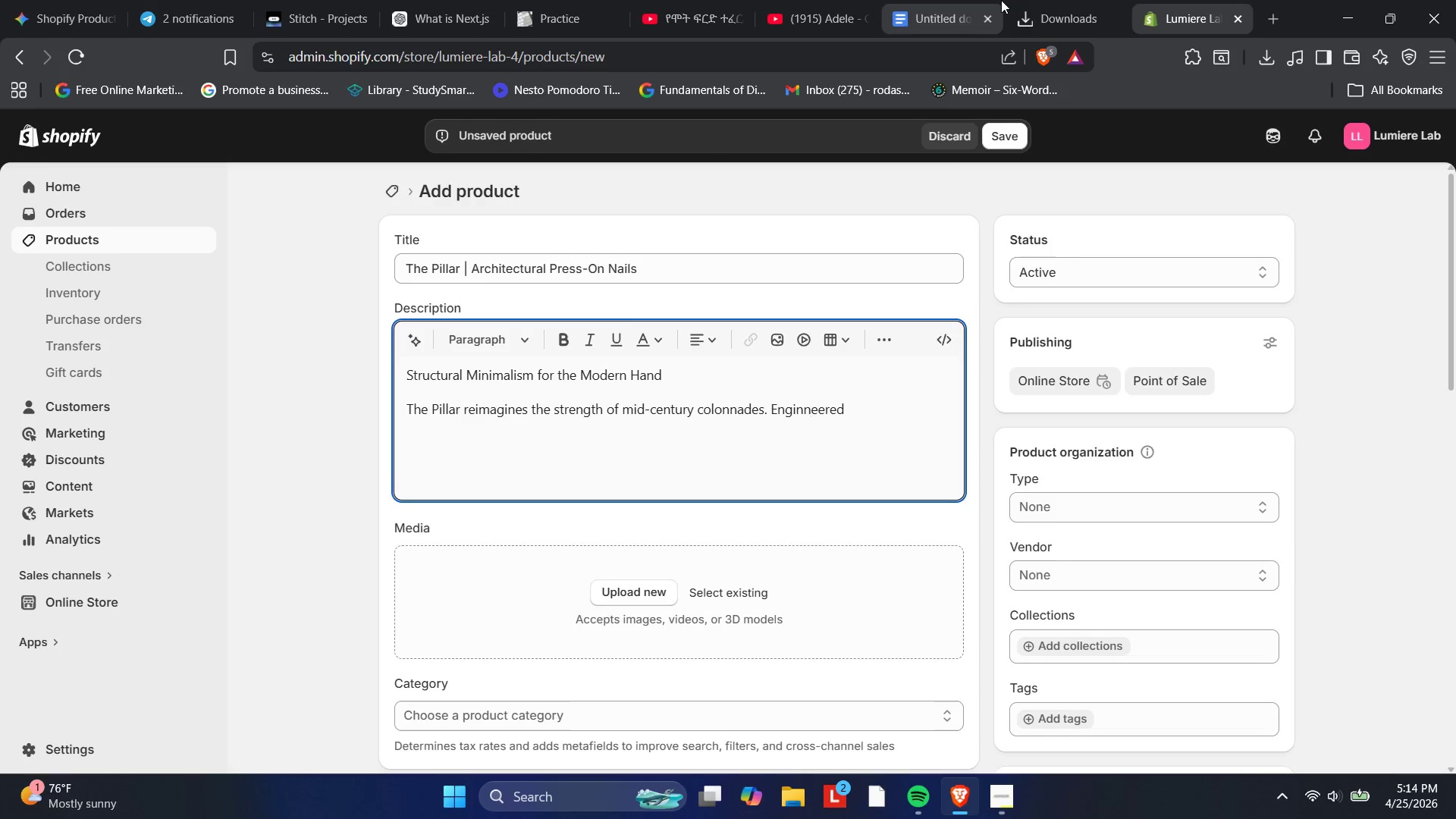 
key(Backspace)
 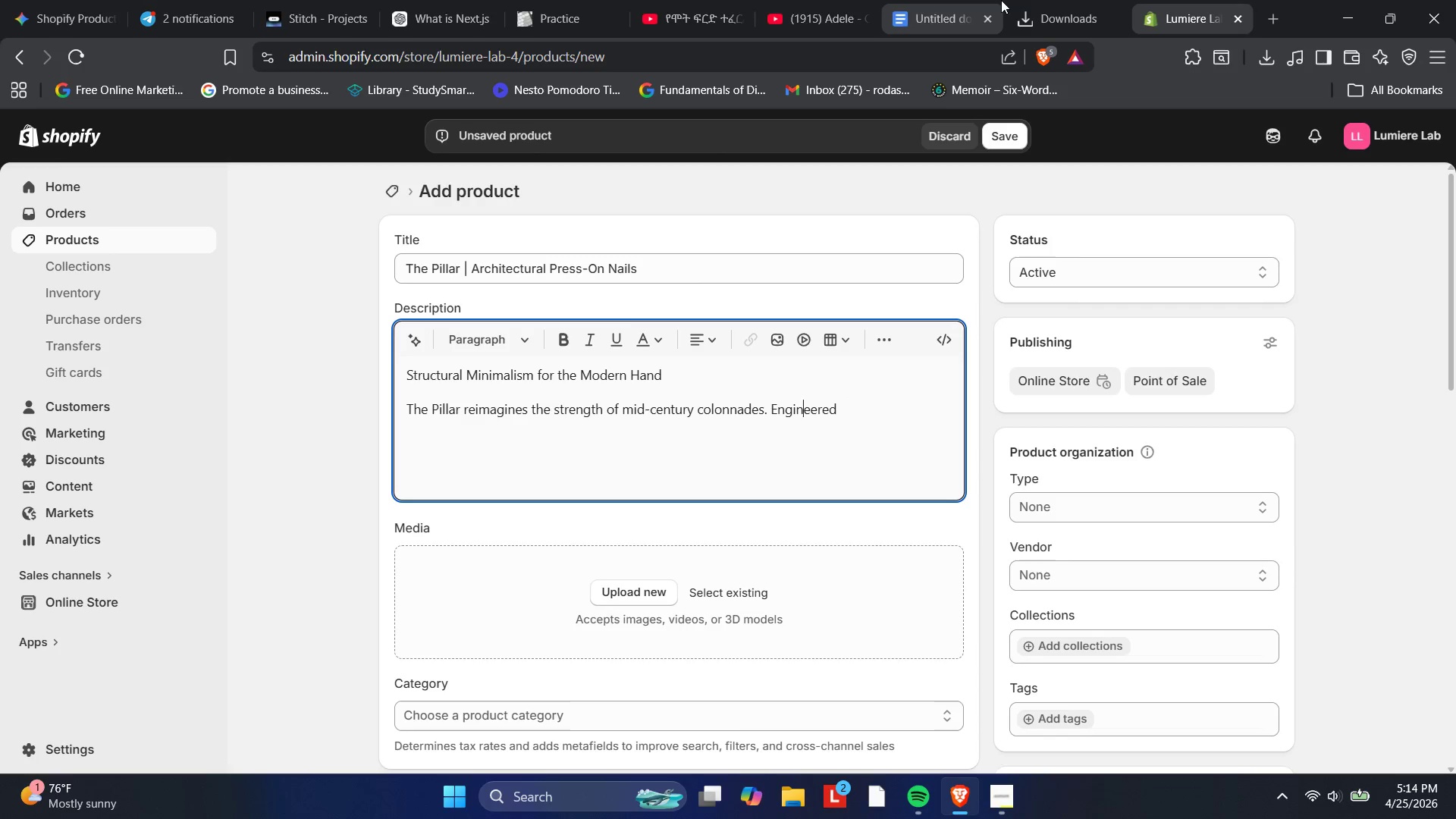 
key(ArrowRight)
 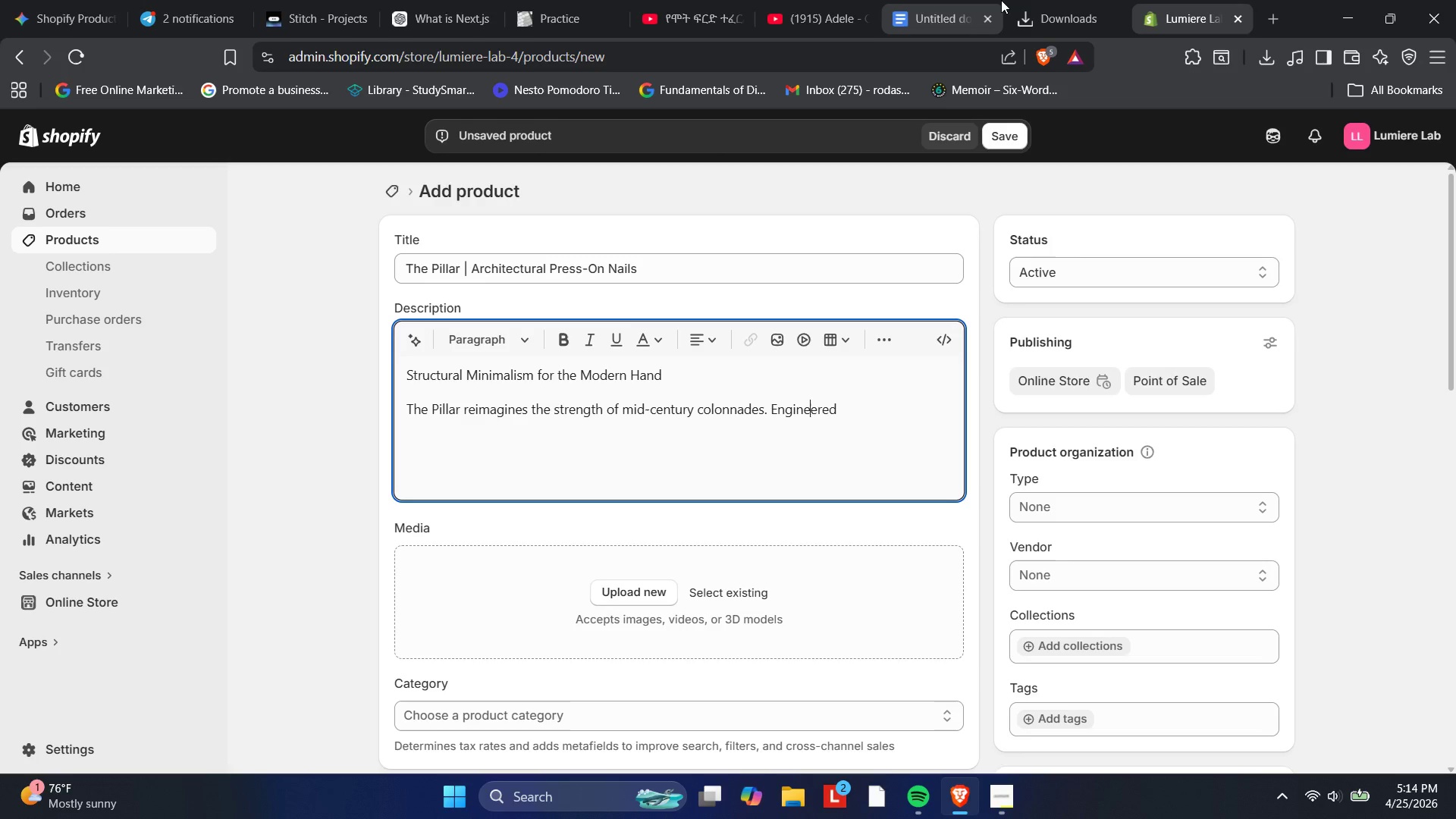 
key(ArrowRight)
 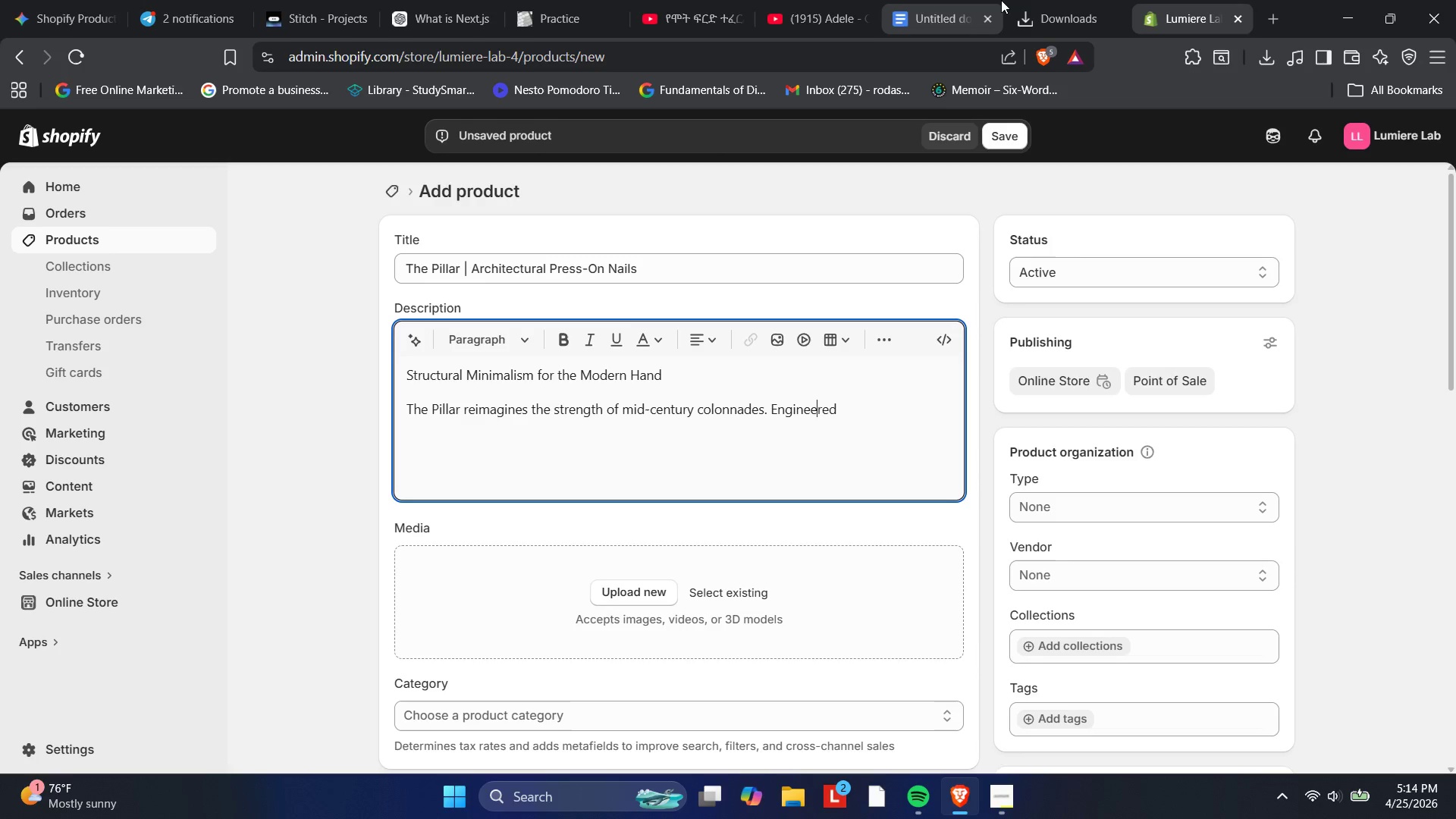 
key(ArrowRight)
 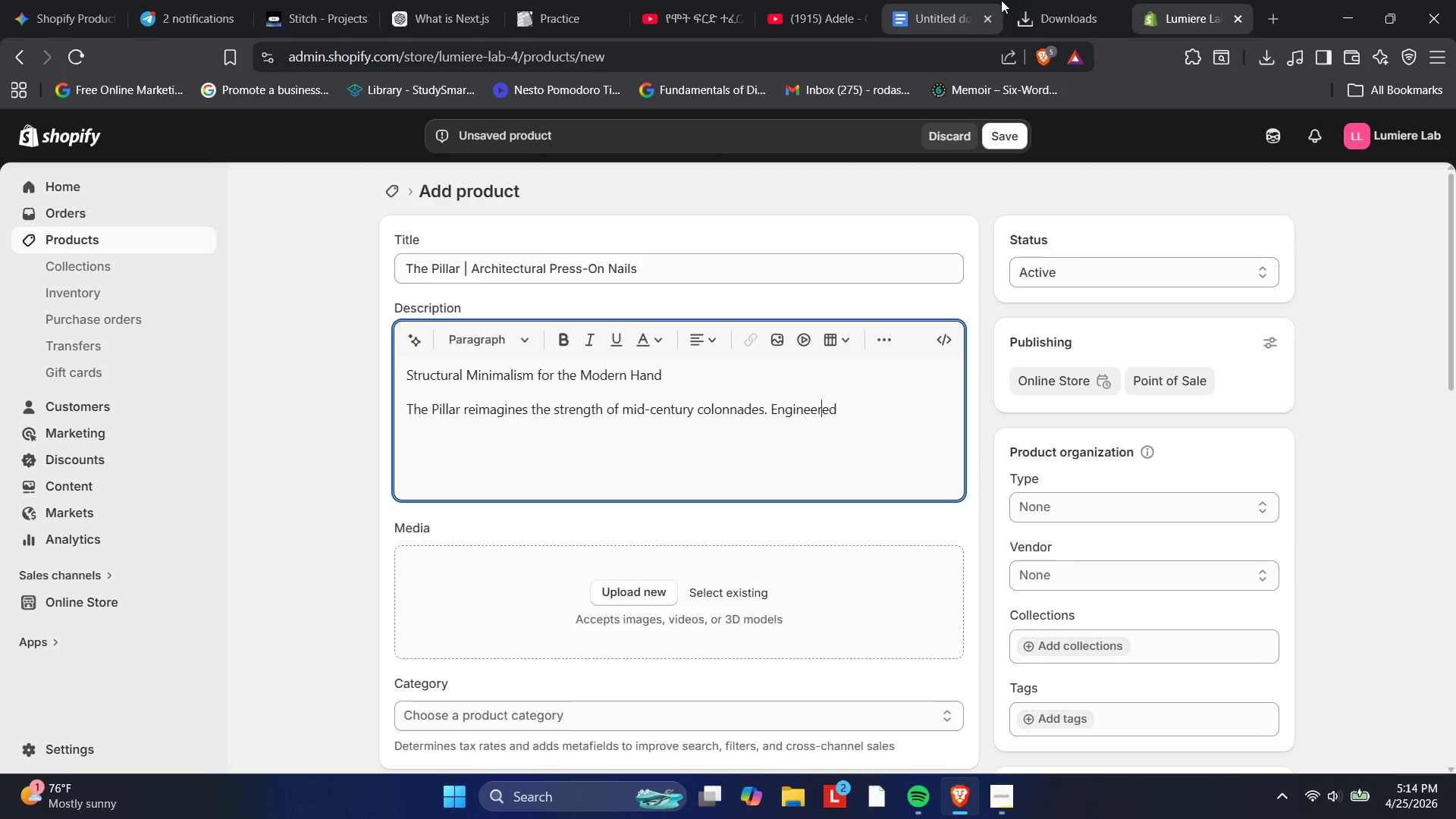 
key(ArrowRight)
 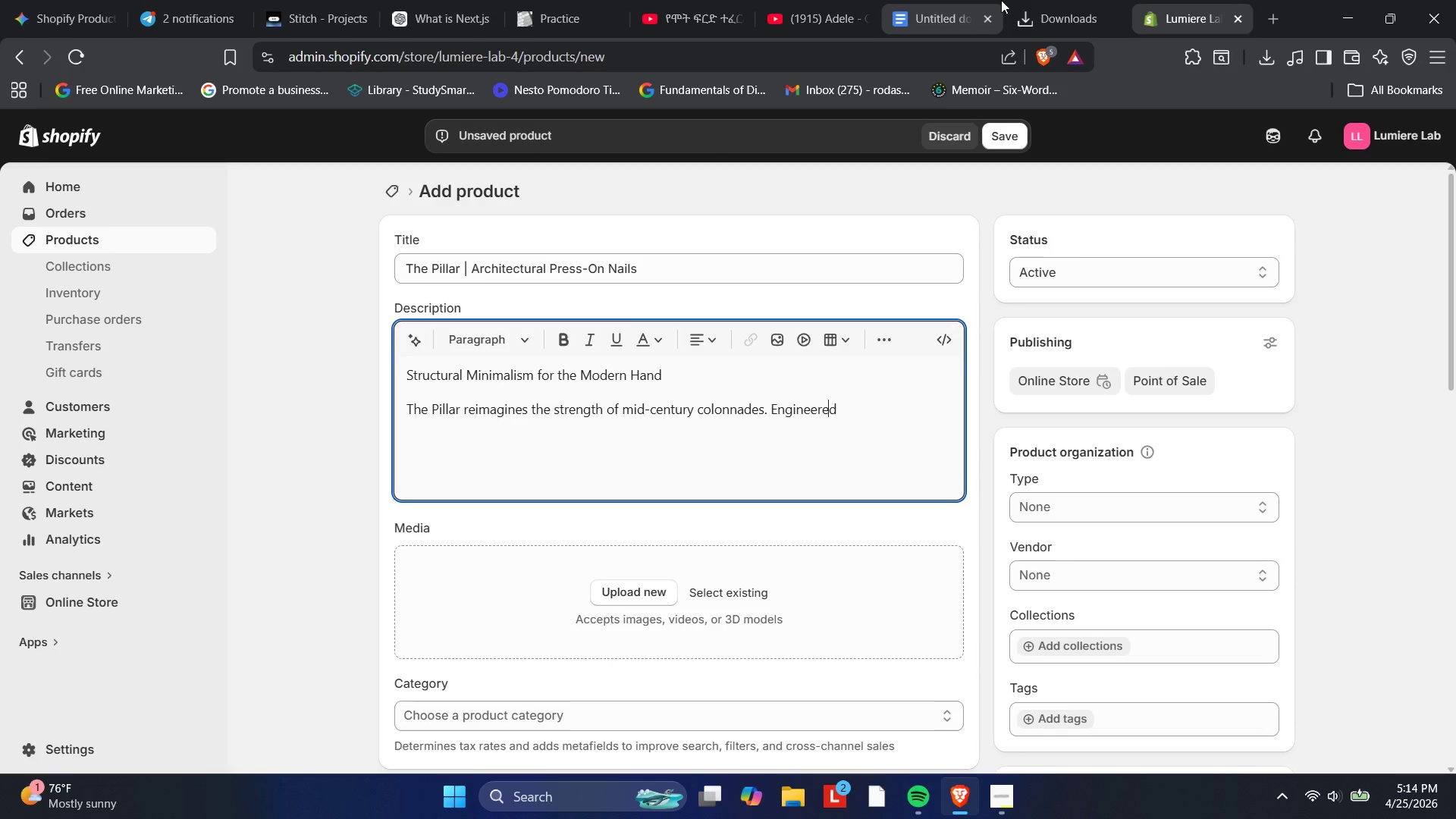 
key(ArrowRight)
 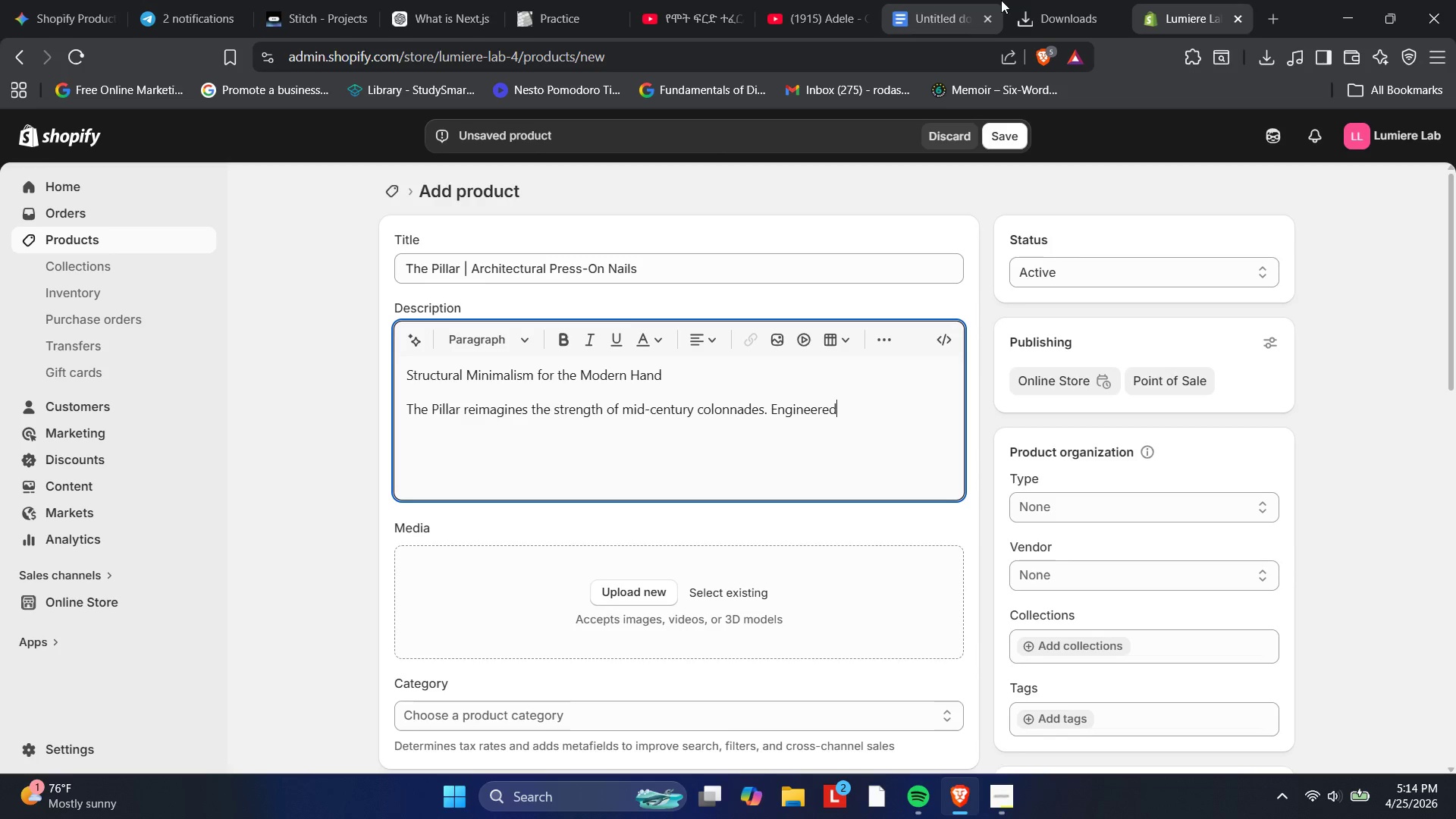 
key(ArrowRight)
 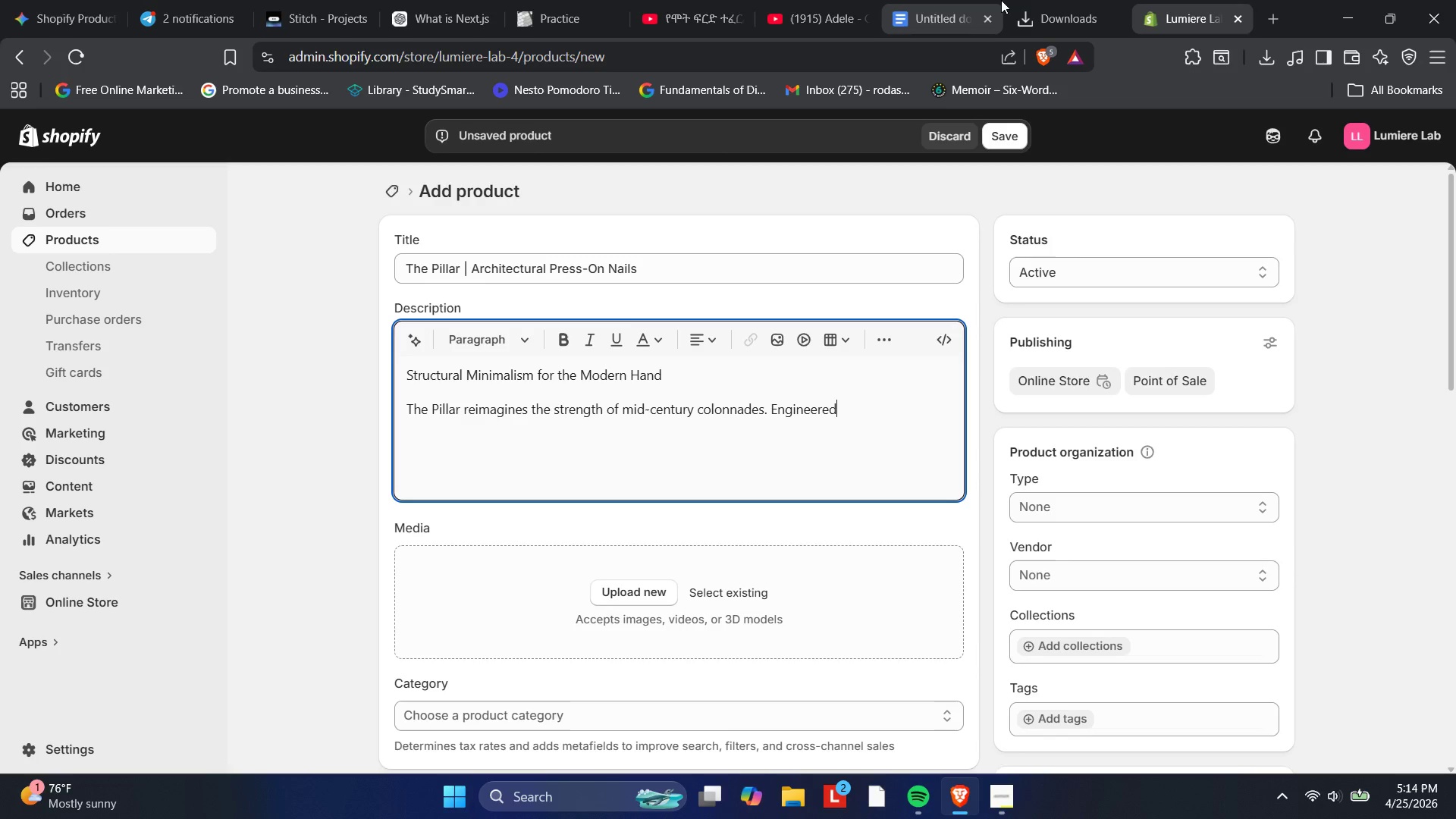 
type( with )
 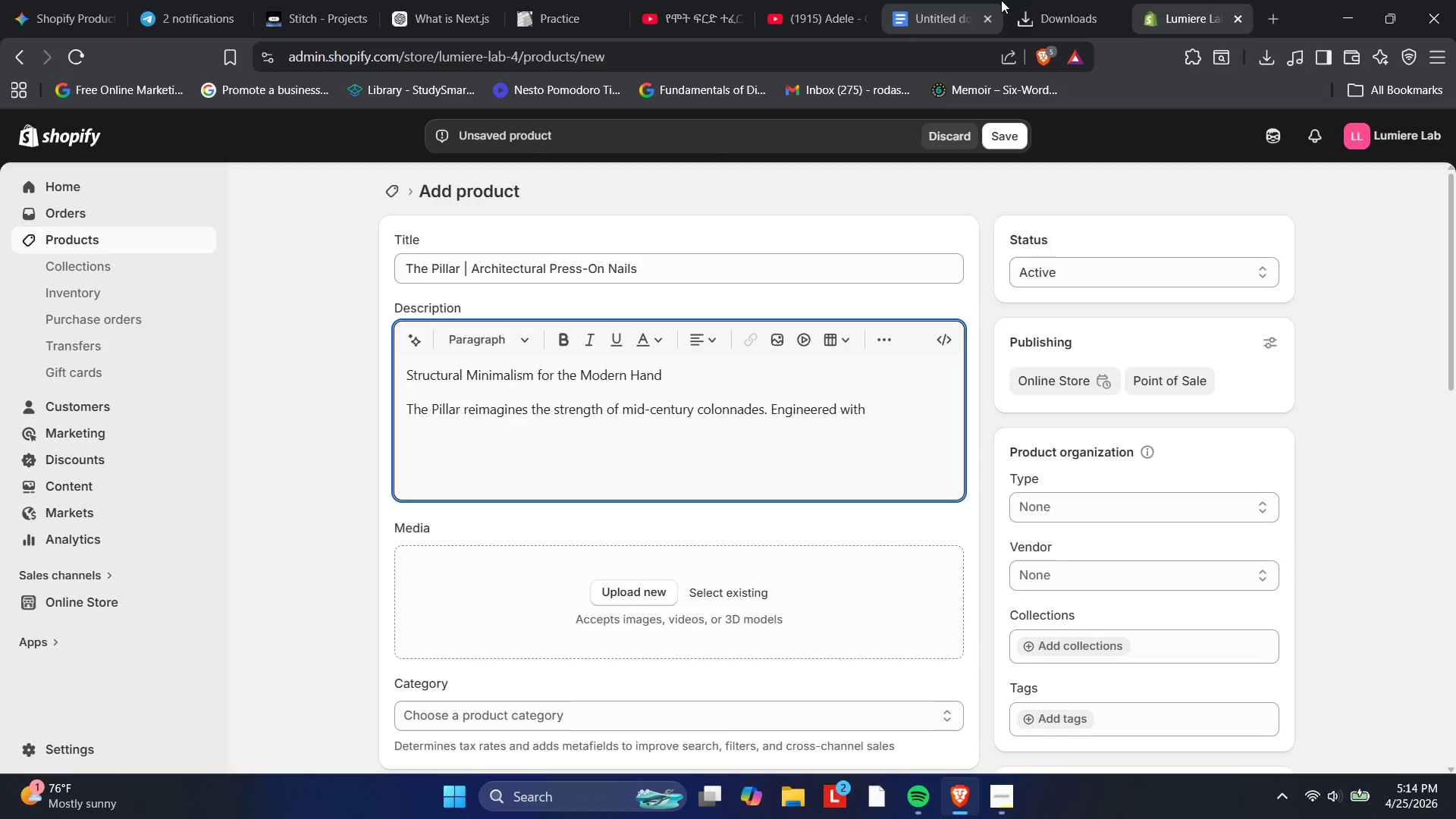 
type(high-[PlayPause]impact polymer for mai)
key(Backspace)
type(ximum strug)
key(Backspace)
type(ctural integrity, this set features verticla)
key(Backspace)
type(a)
key(Backspace)
type(a)
key(Backspace)
key(Backspace)
type(al ribbig)
key(Backspace)
type(ng that elongates the silhoutte. )
 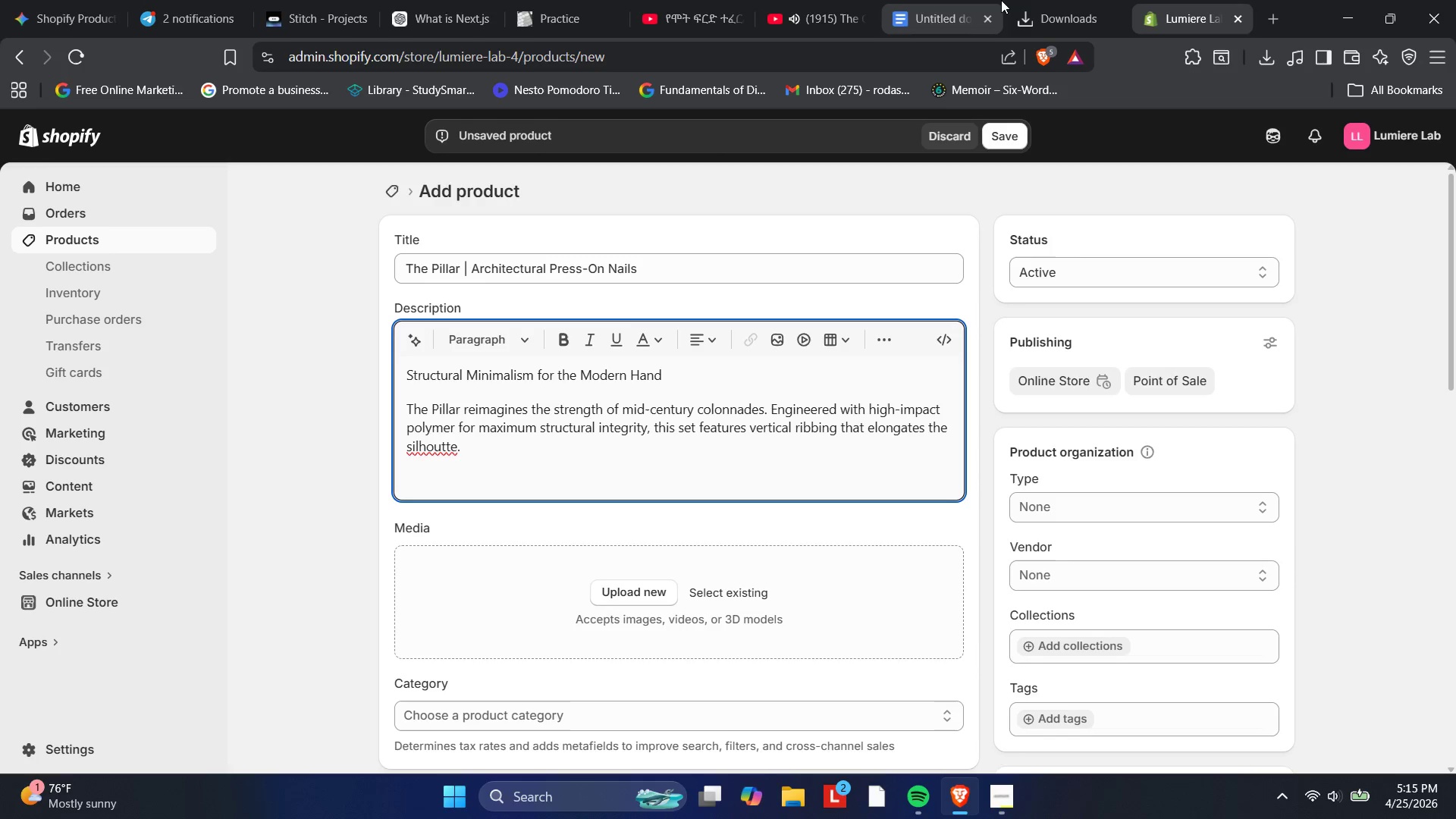 
wait(5.47)
 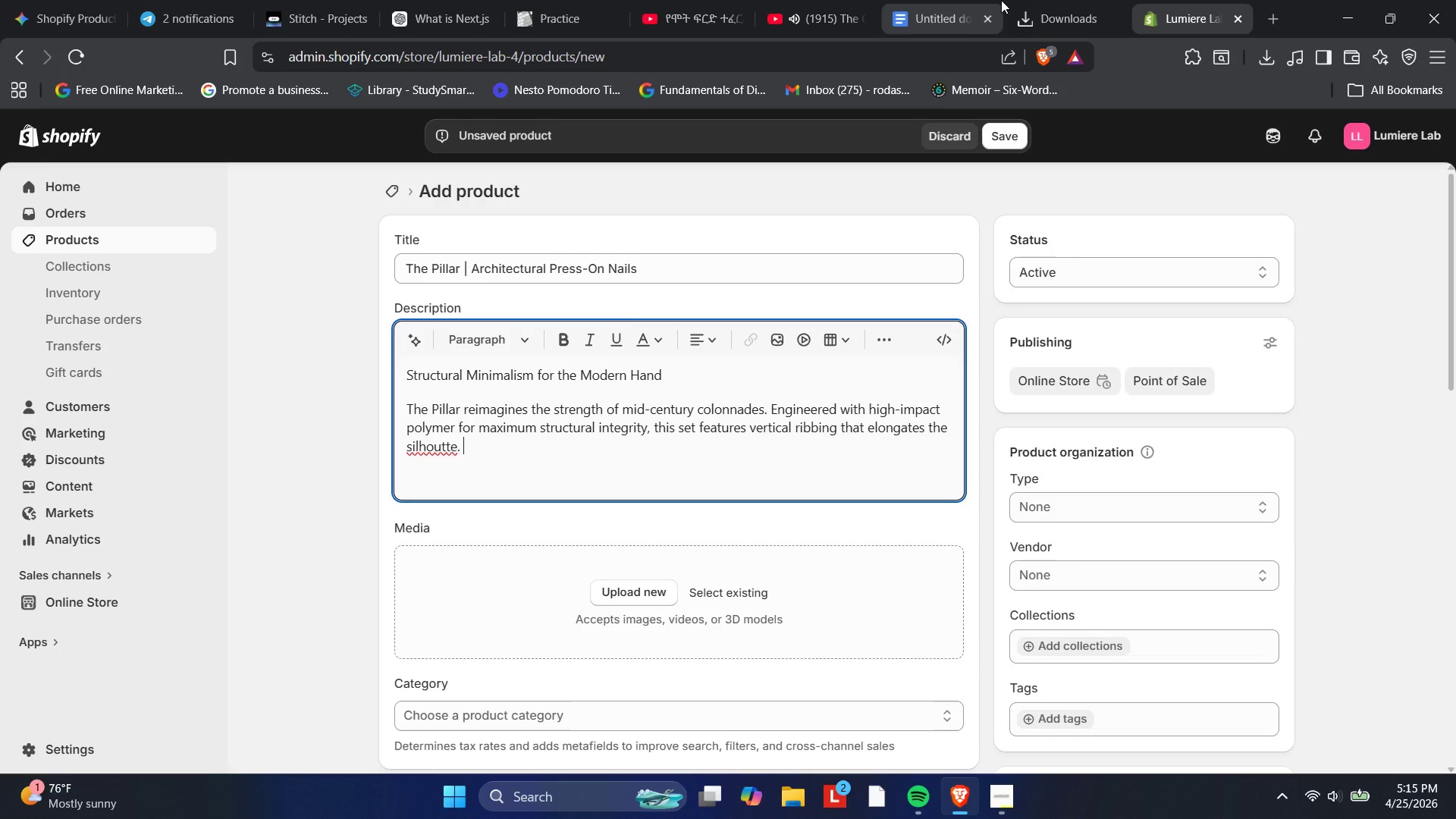 
key(ArrowLeft)
 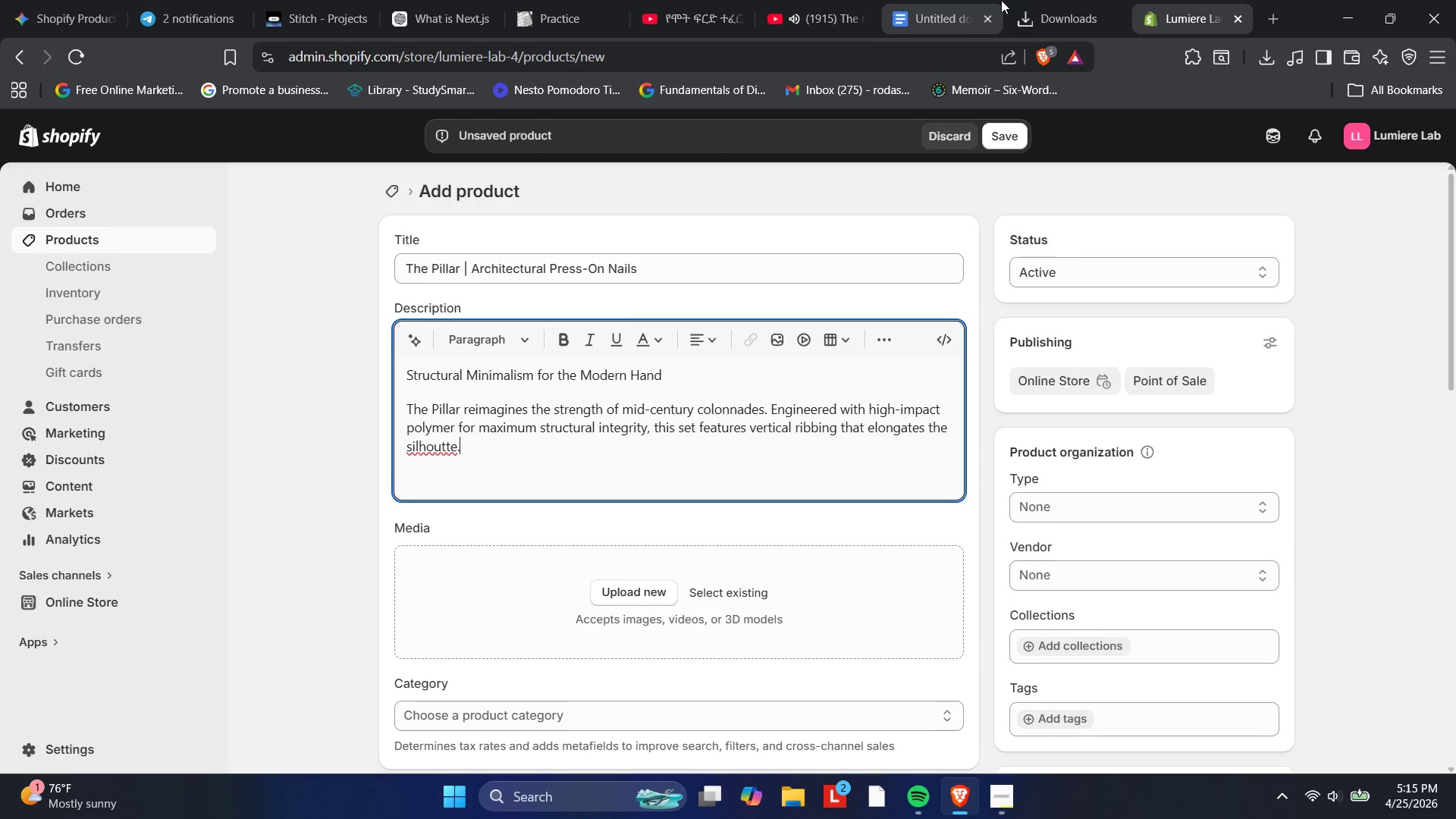 
key(ArrowLeft)
 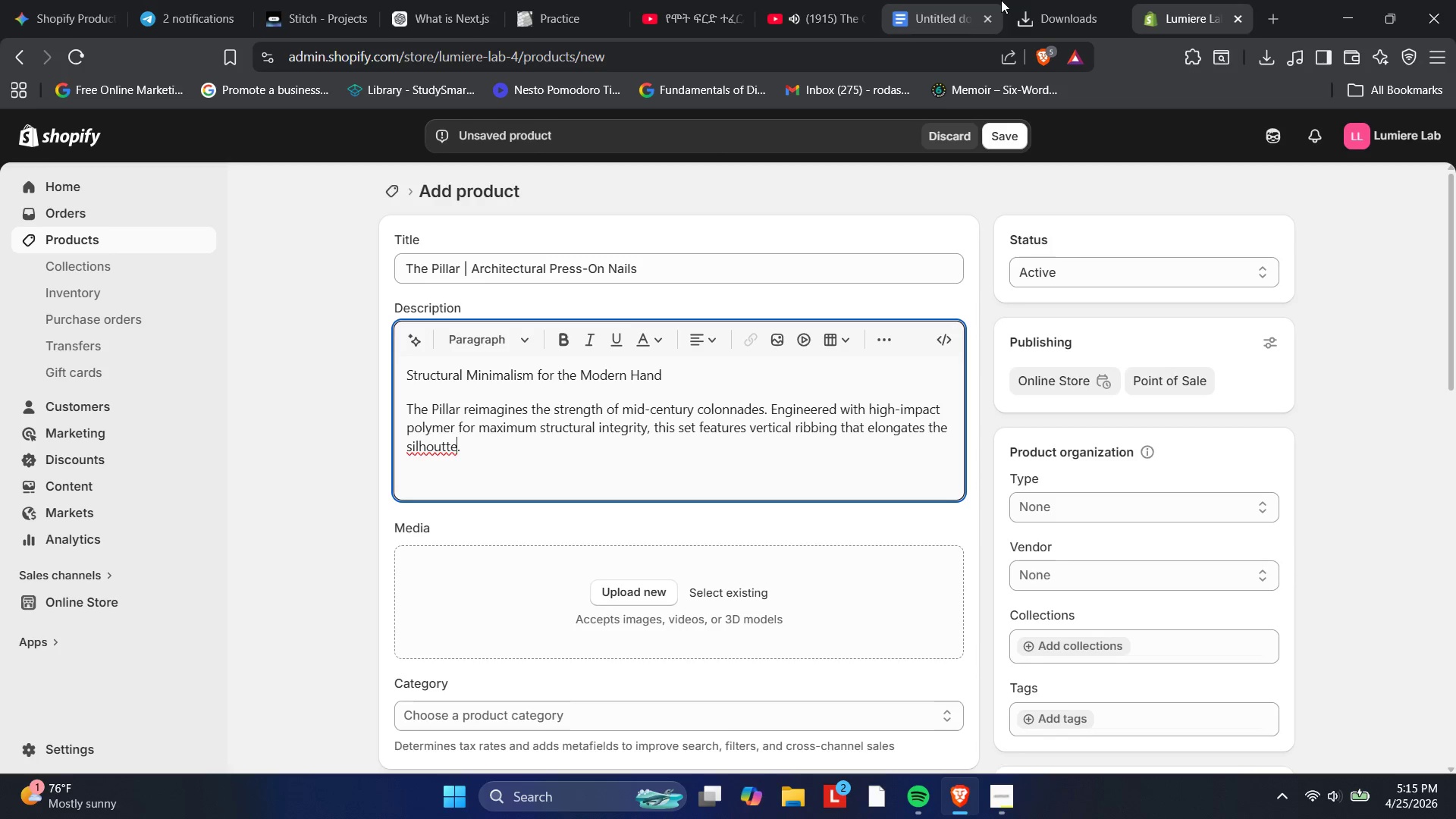 
key(ArrowLeft)
 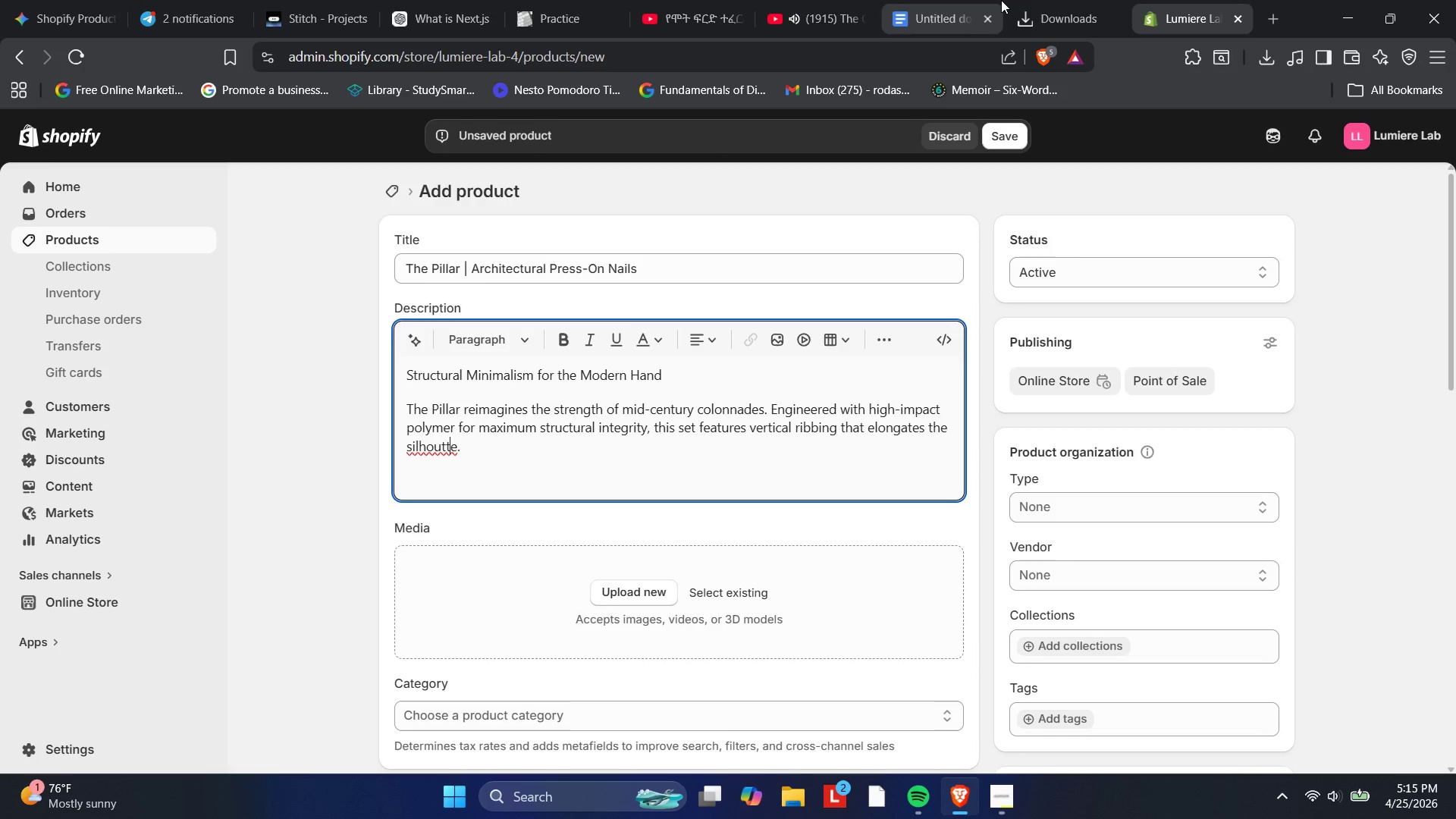 
key(ArrowLeft)
 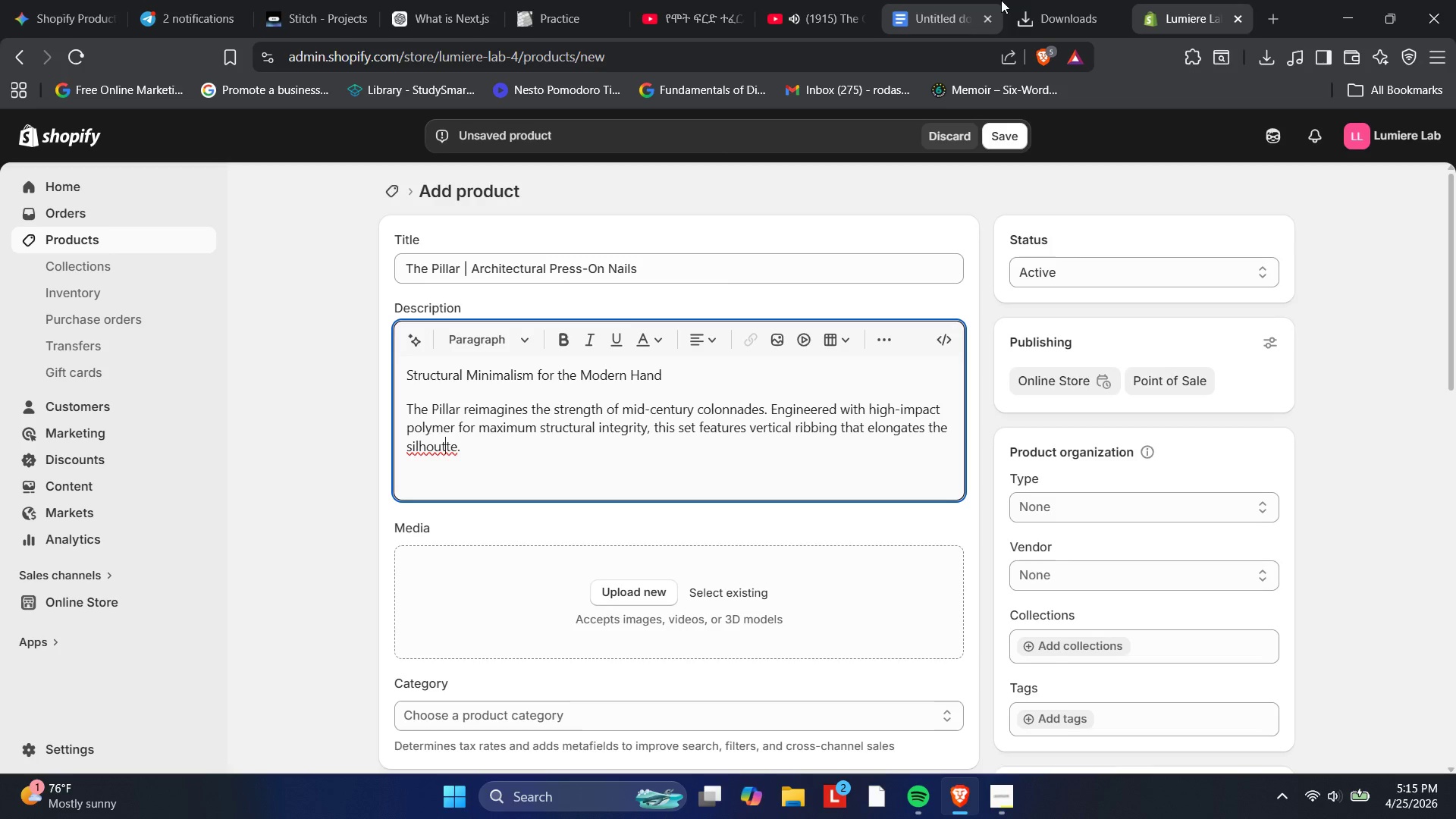 
key(ArrowLeft)
 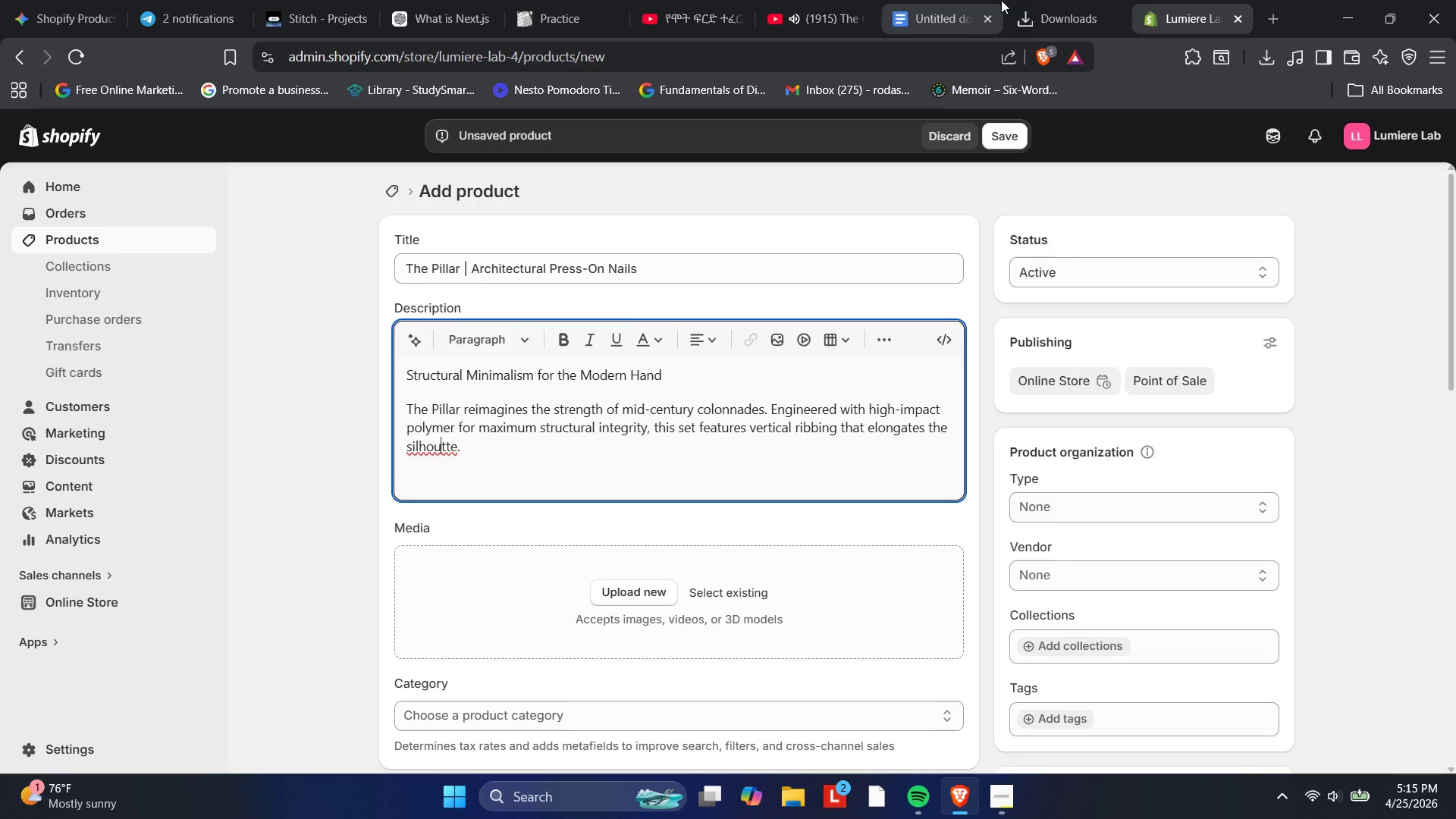 
key(E)
 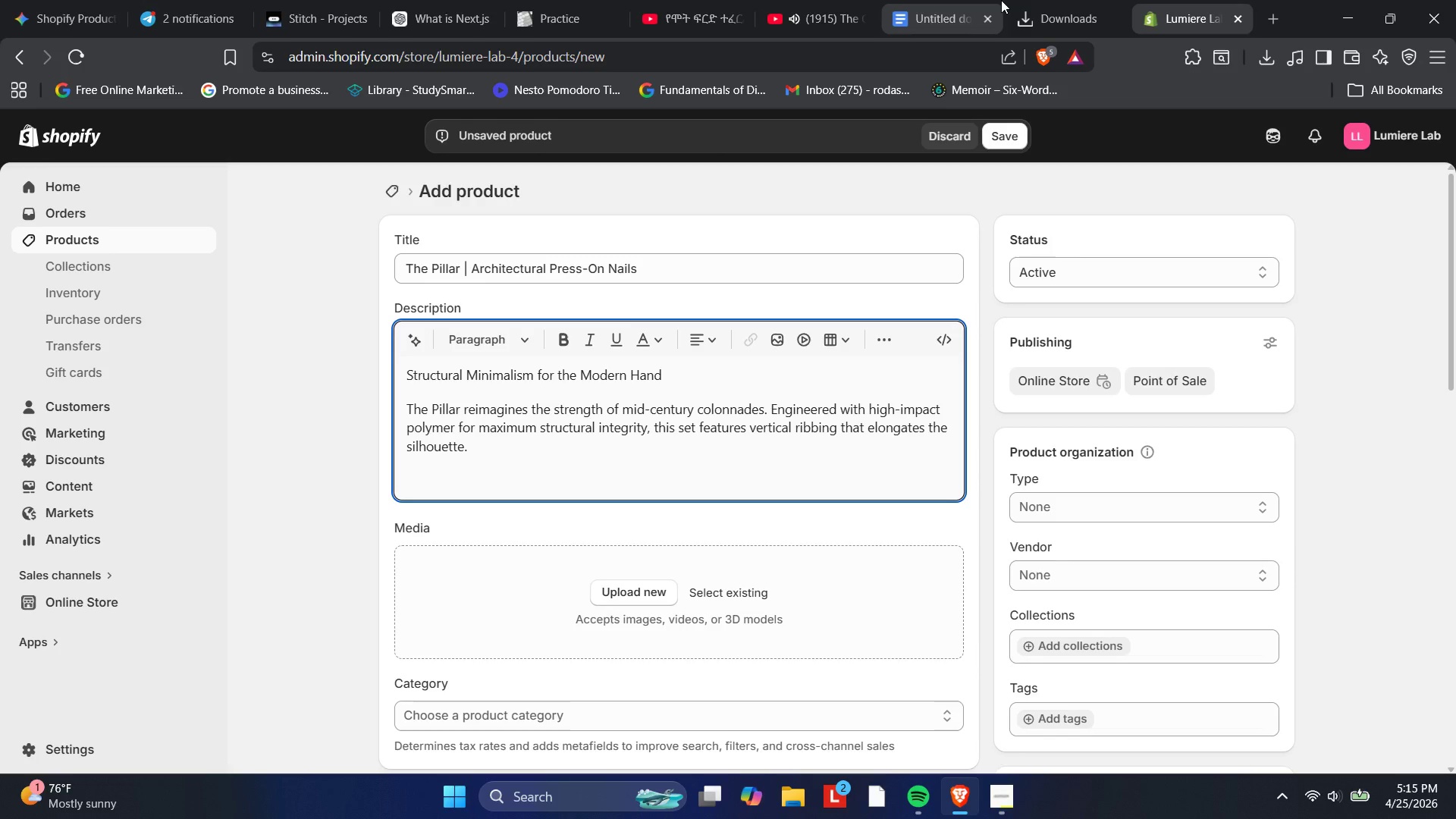 
key(ArrowRight)
 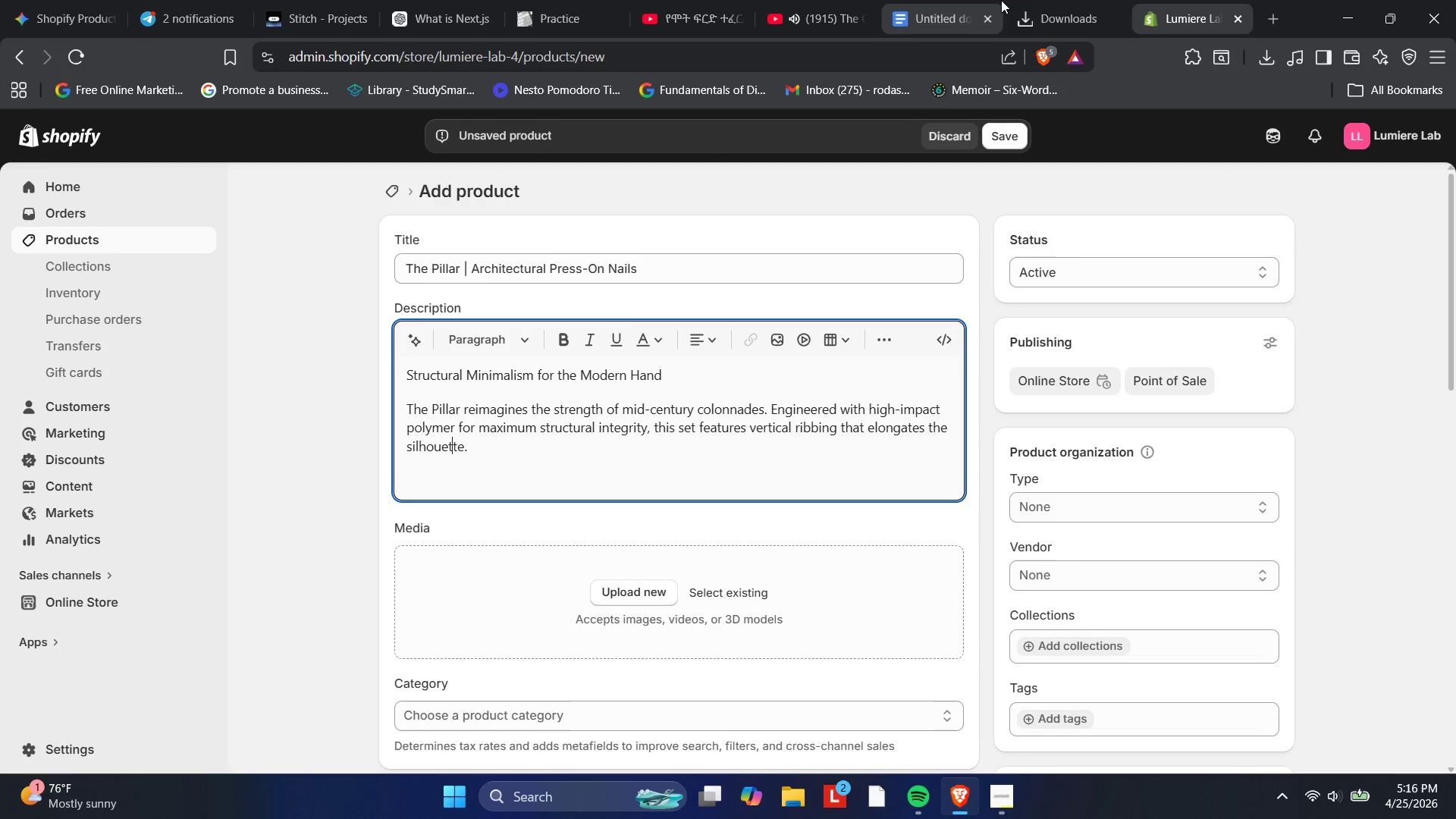 
key(ArrowRight)
 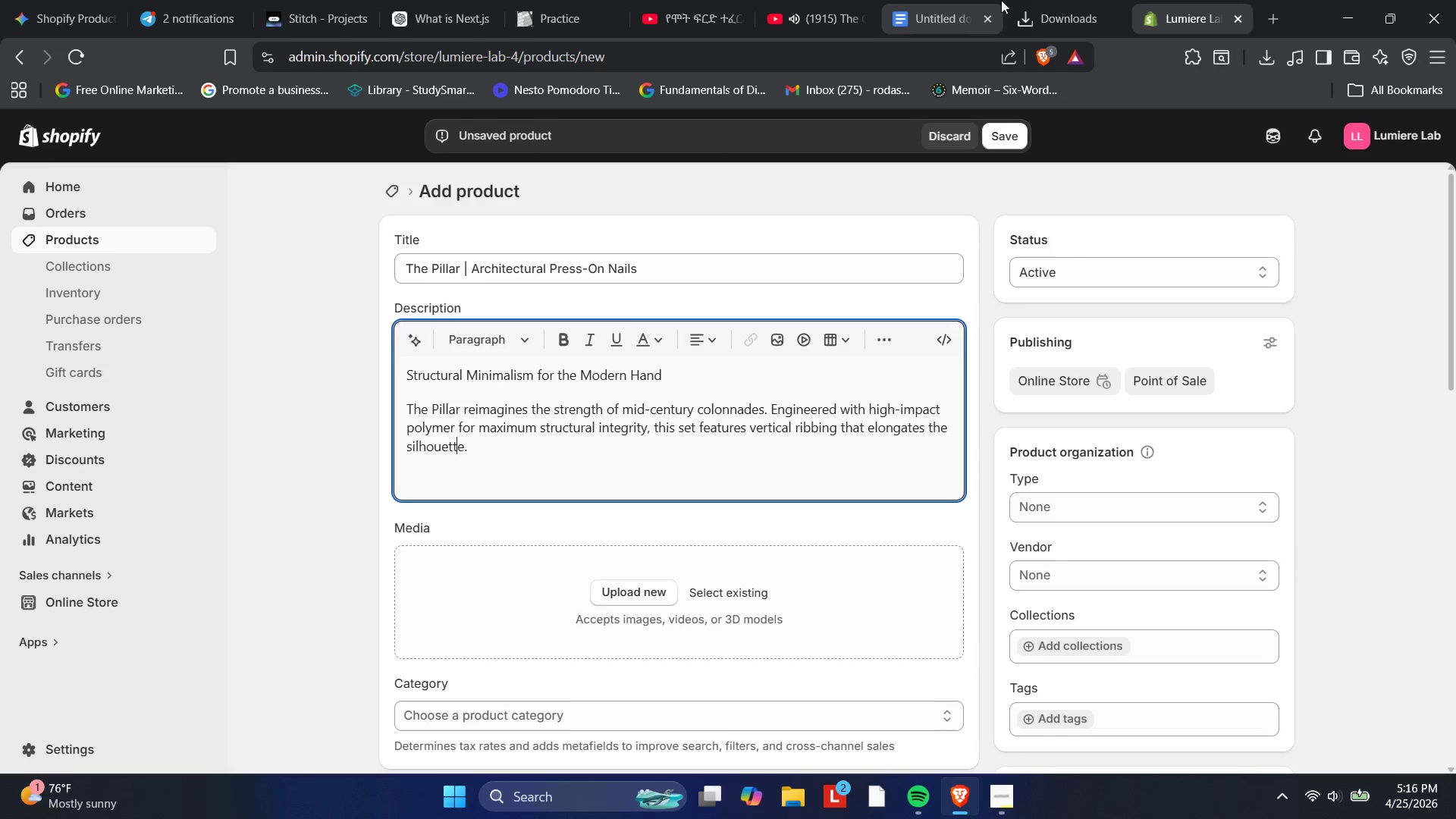 
key(ArrowRight)
 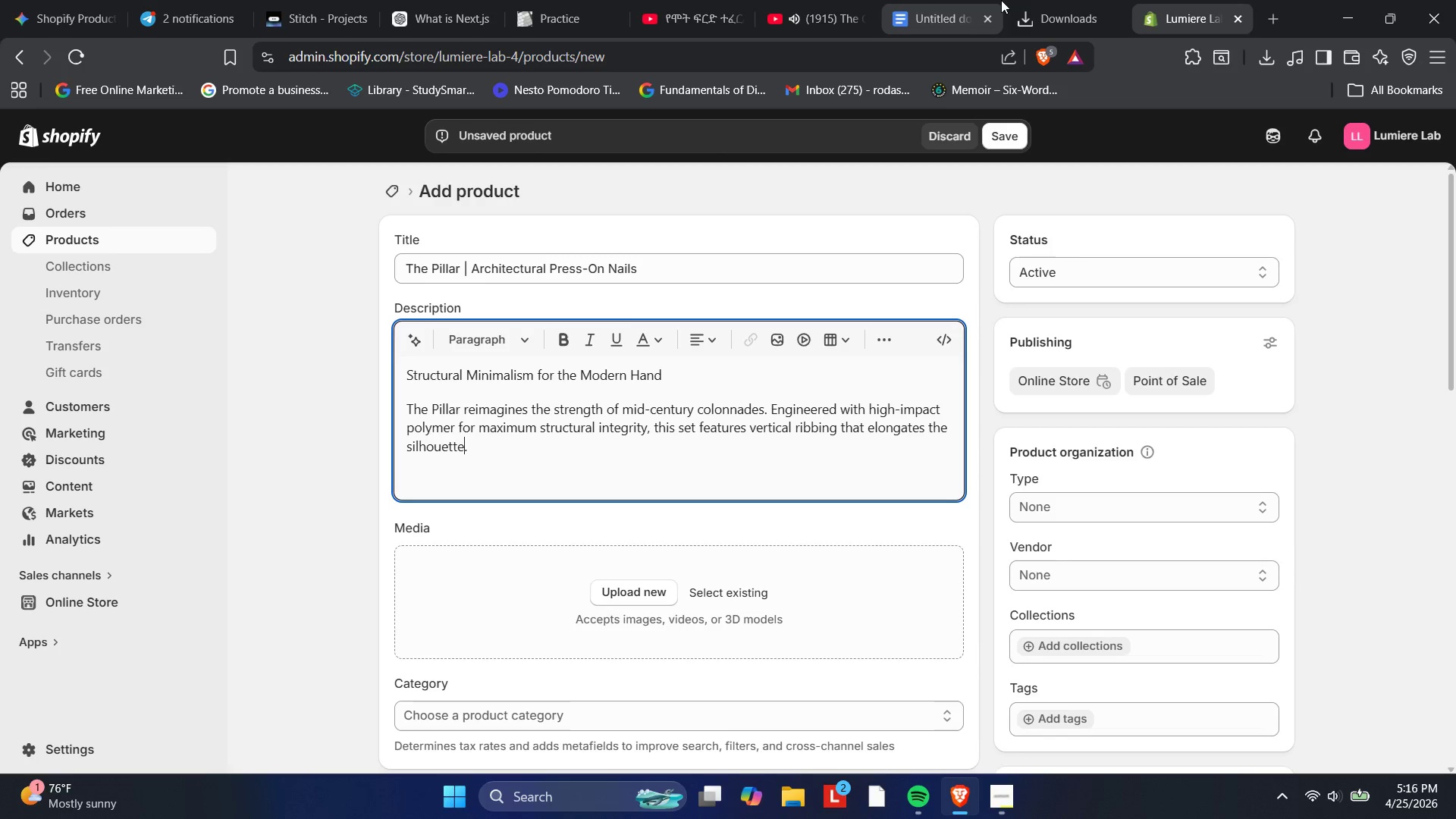 
key(ArrowRight)
 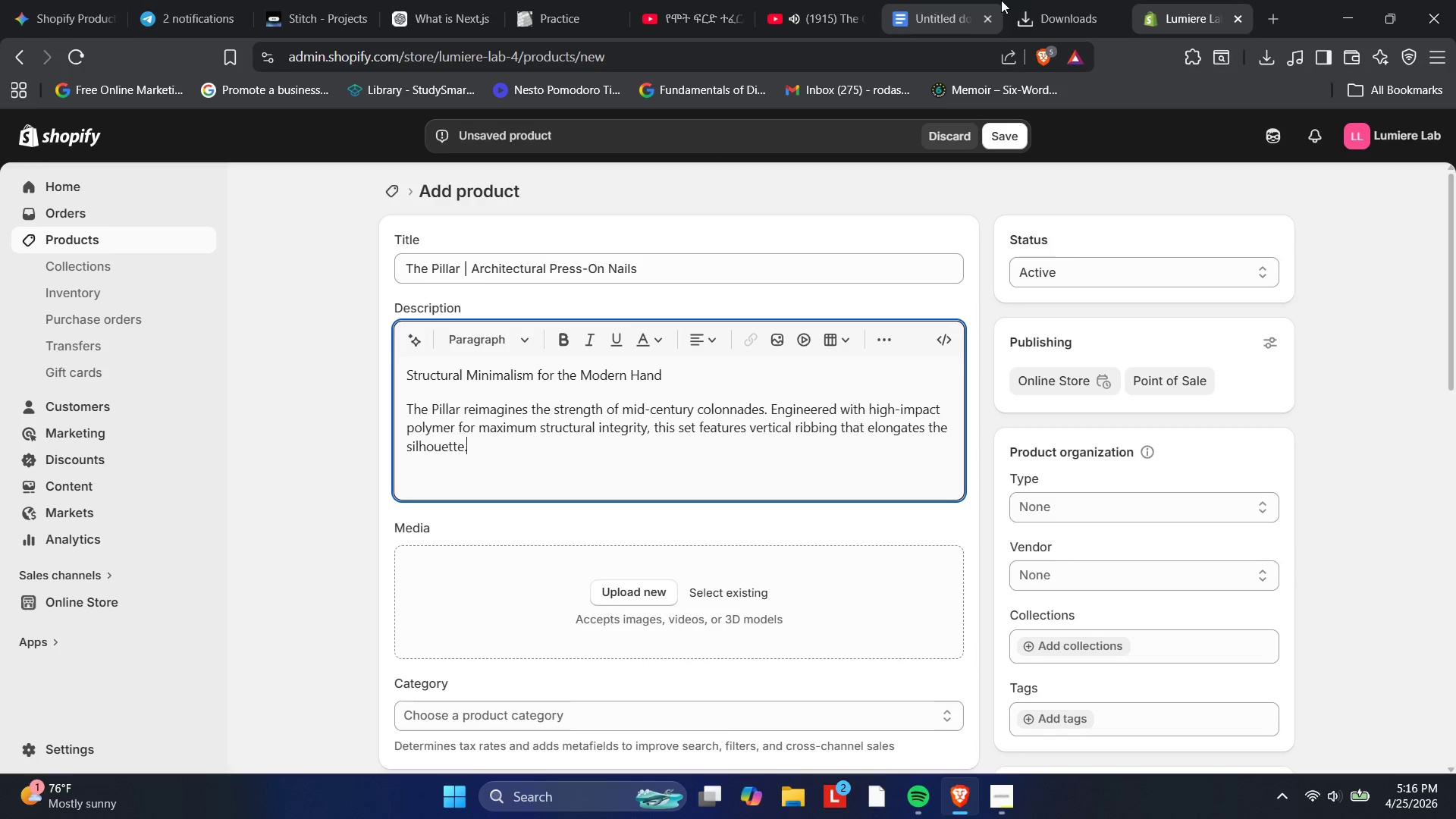 
type( Form tr)
 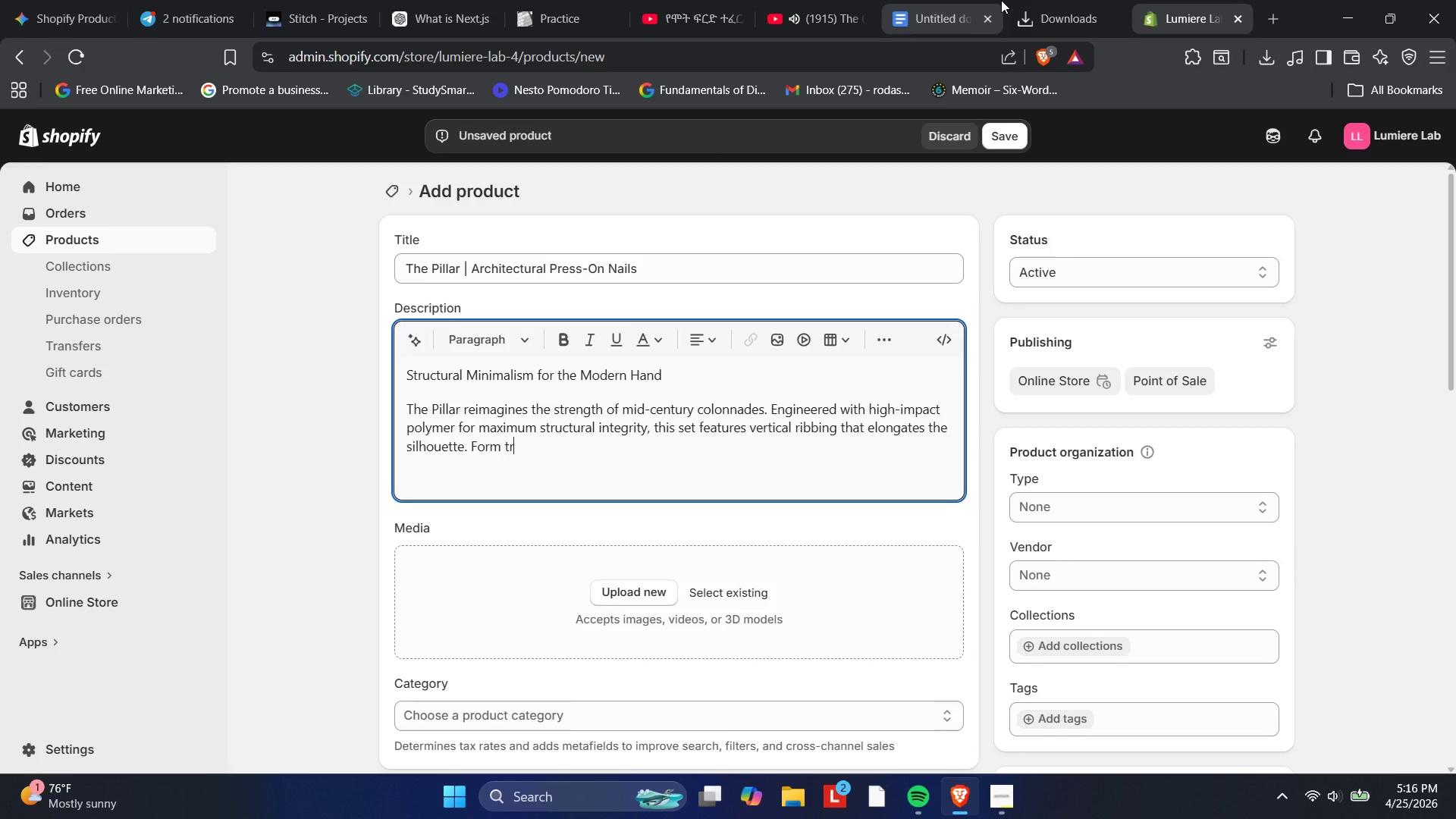 
type(uly met)
key(Backspace)
type(ets functional)
key(Backspace)
key(Backspace)
type( in this architectural stapes)
key(Backspace)
key(Backspace)
type(le.)
 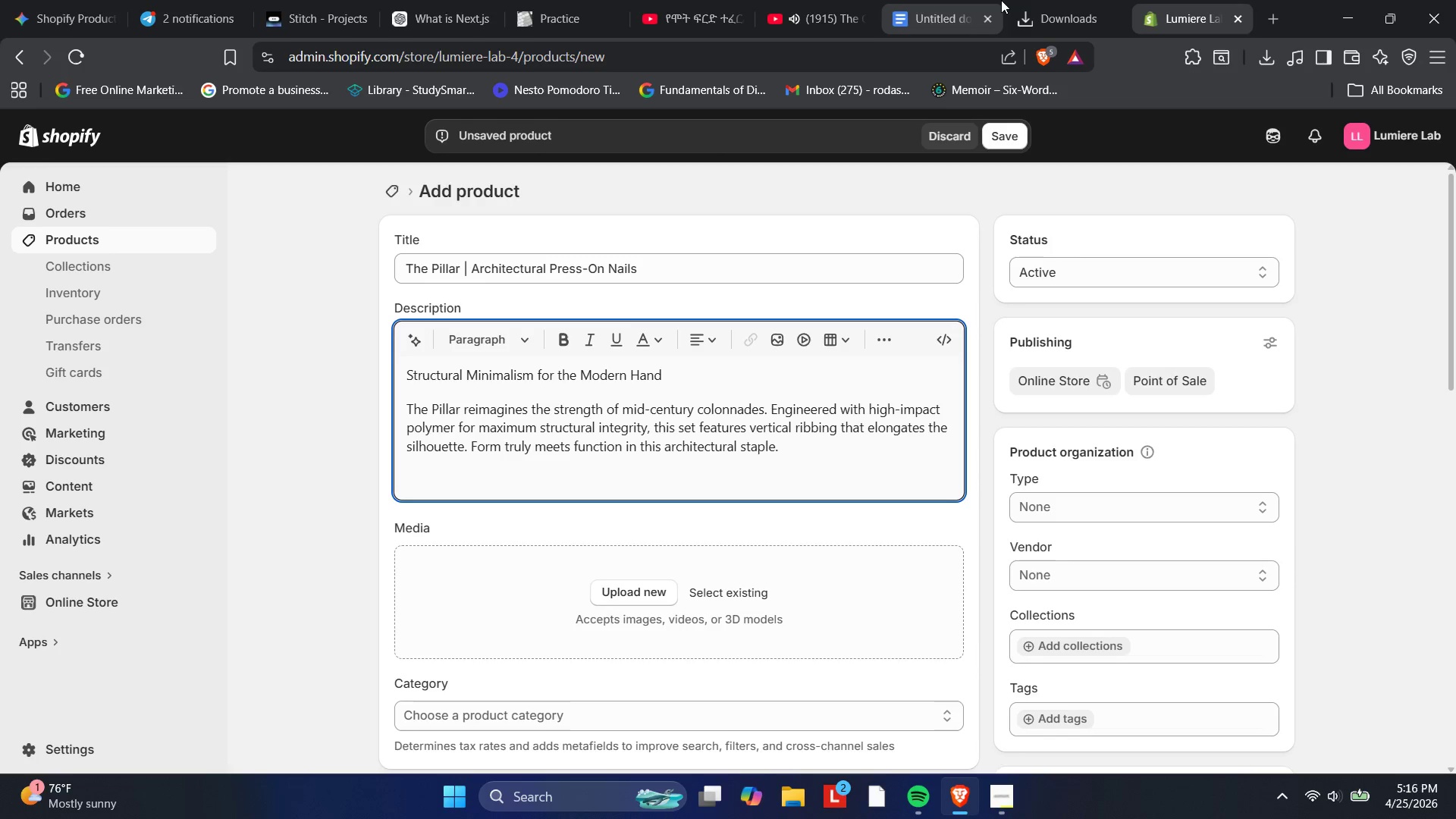 
key(ArrowDown)
 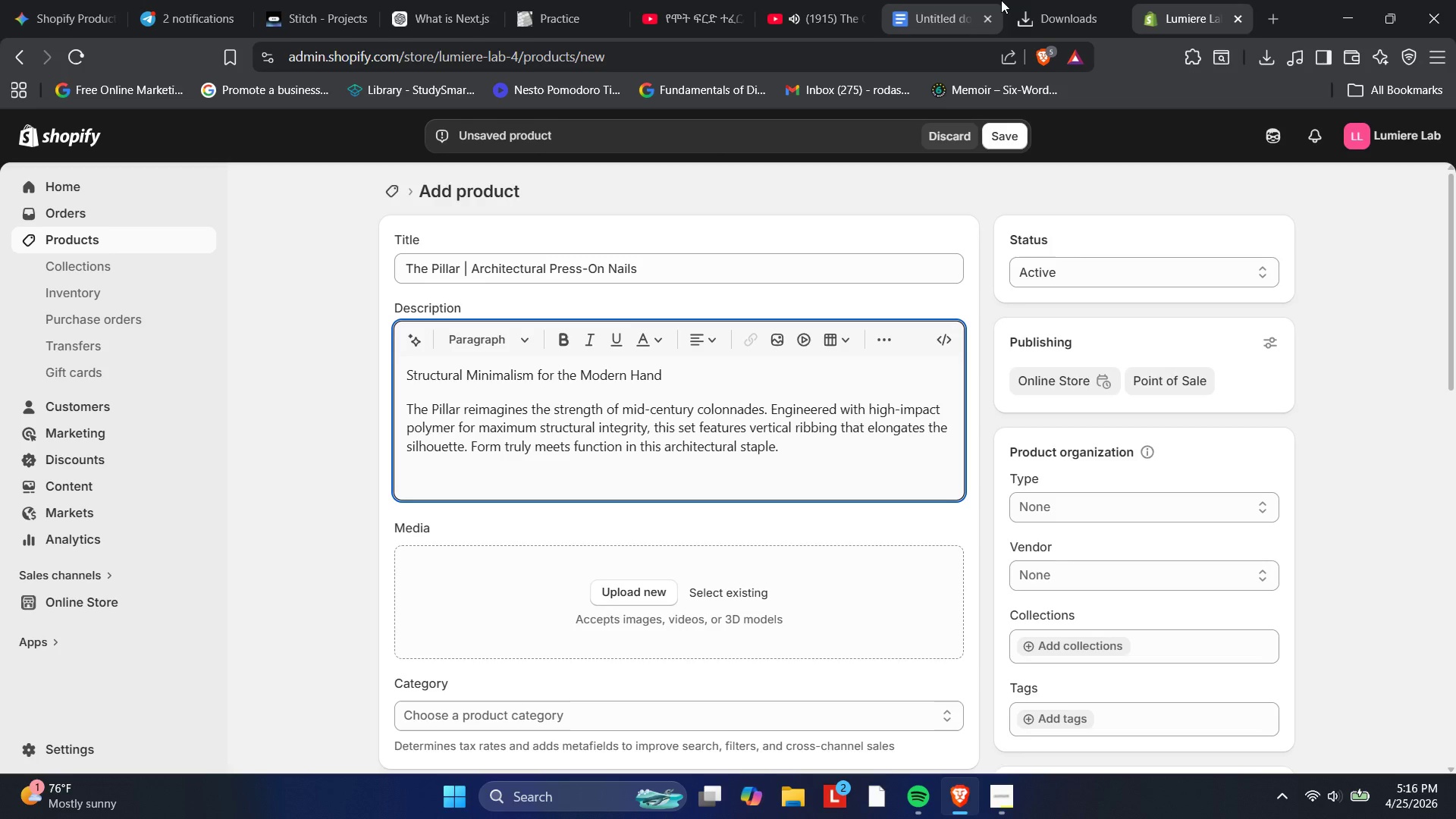 
wait(5.23)
 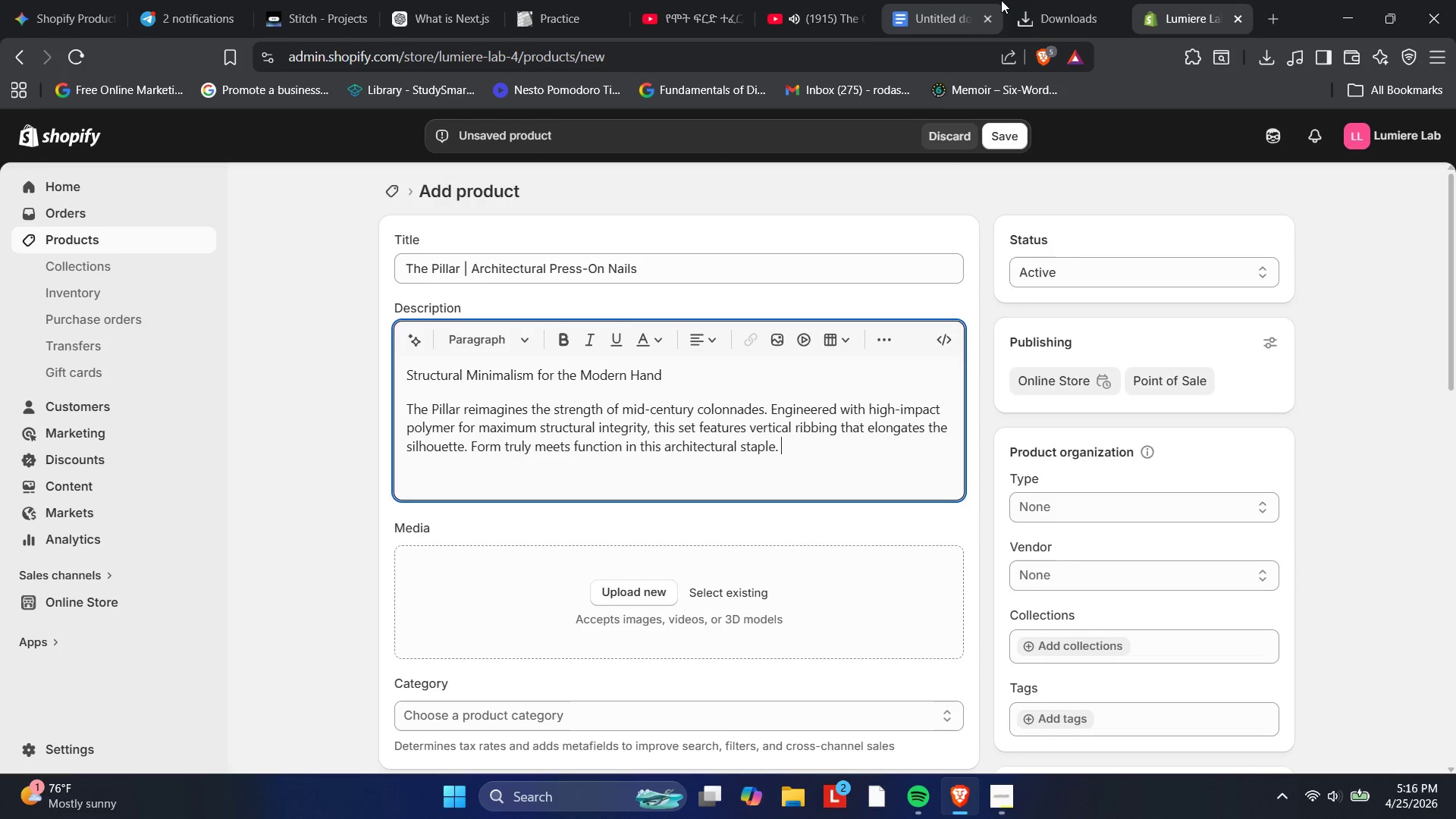 
key(Enter)
 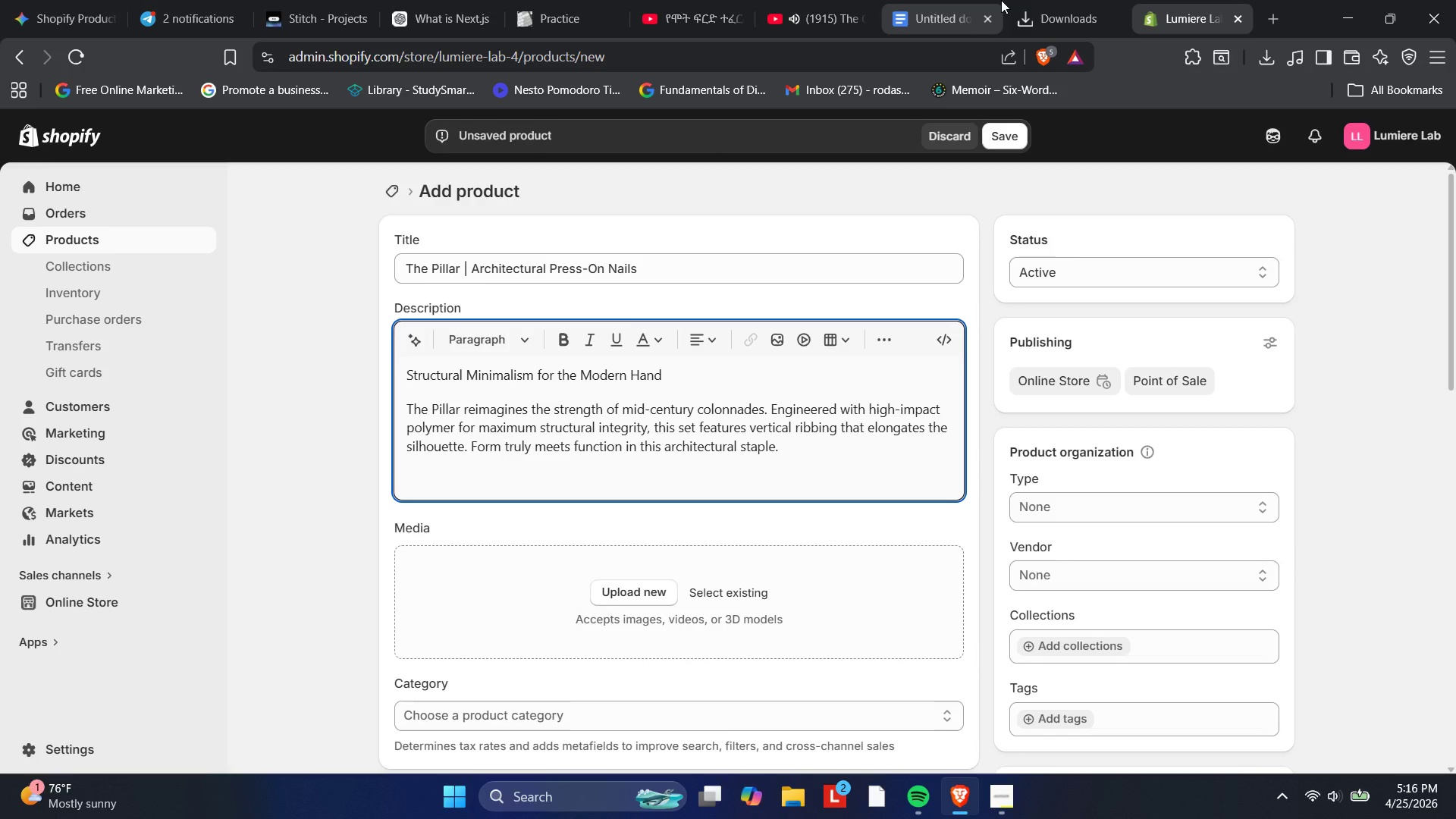 
type(Performance Specification )
 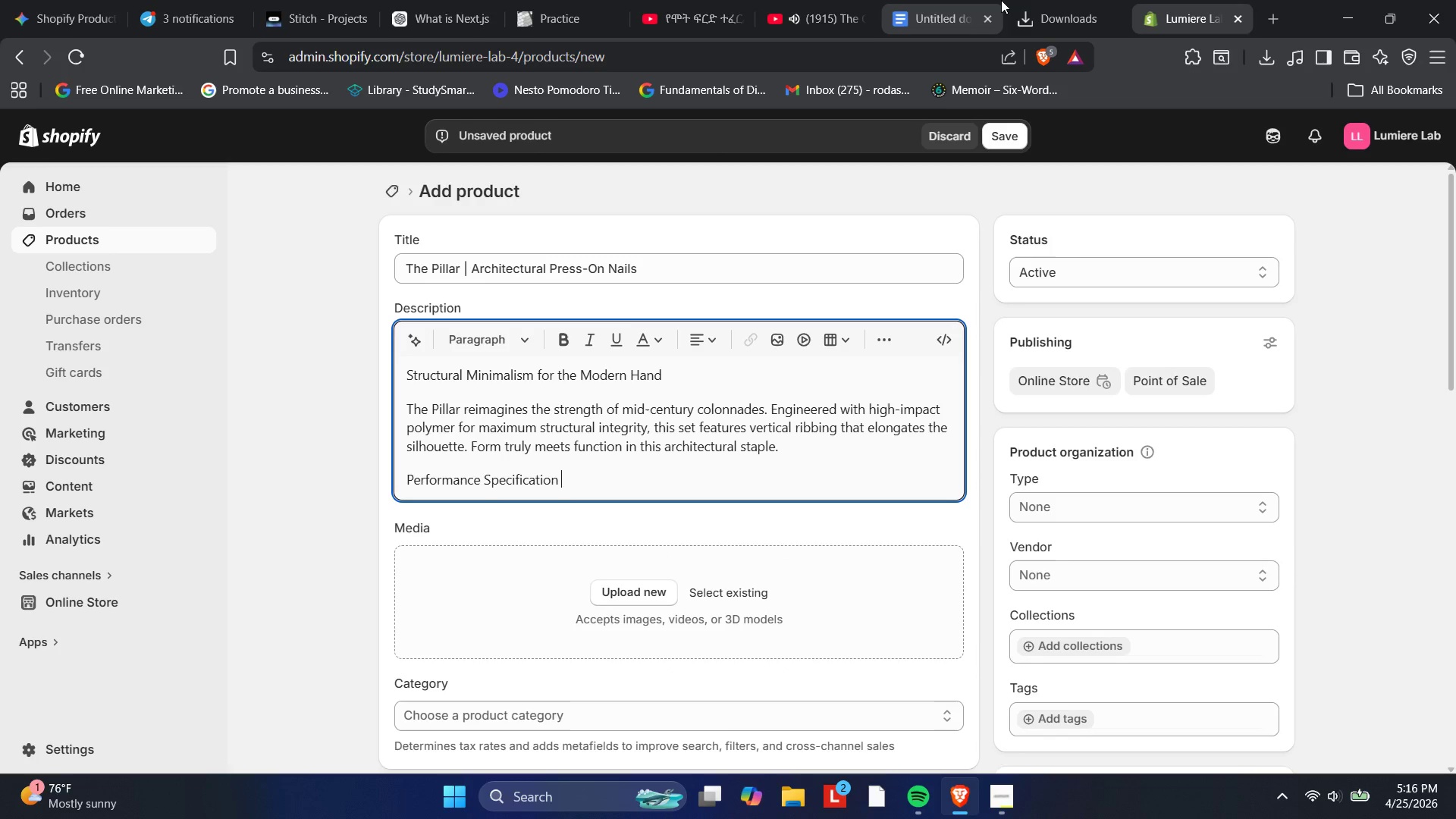 
key(Backspace)
 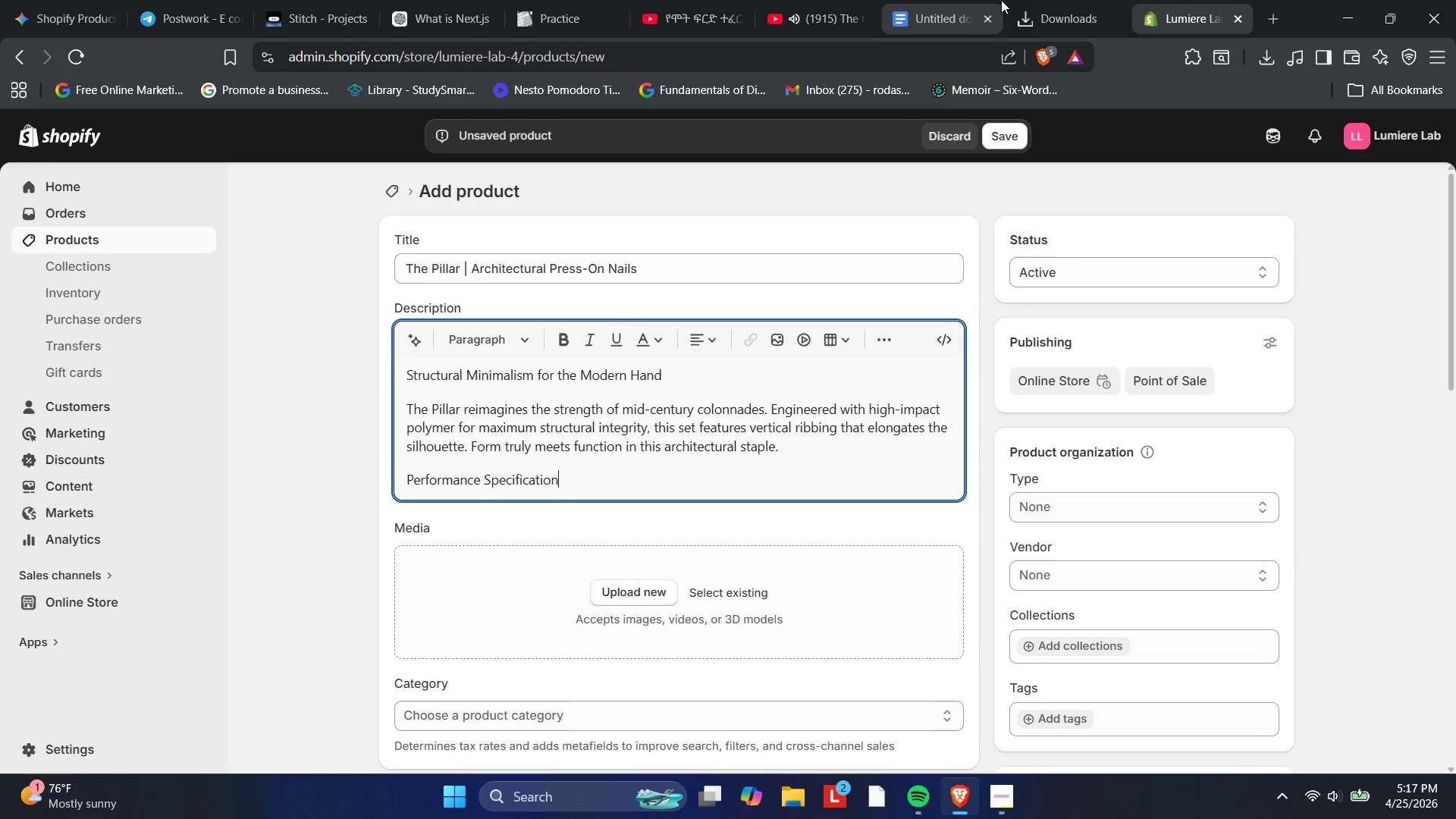 
key(S)
 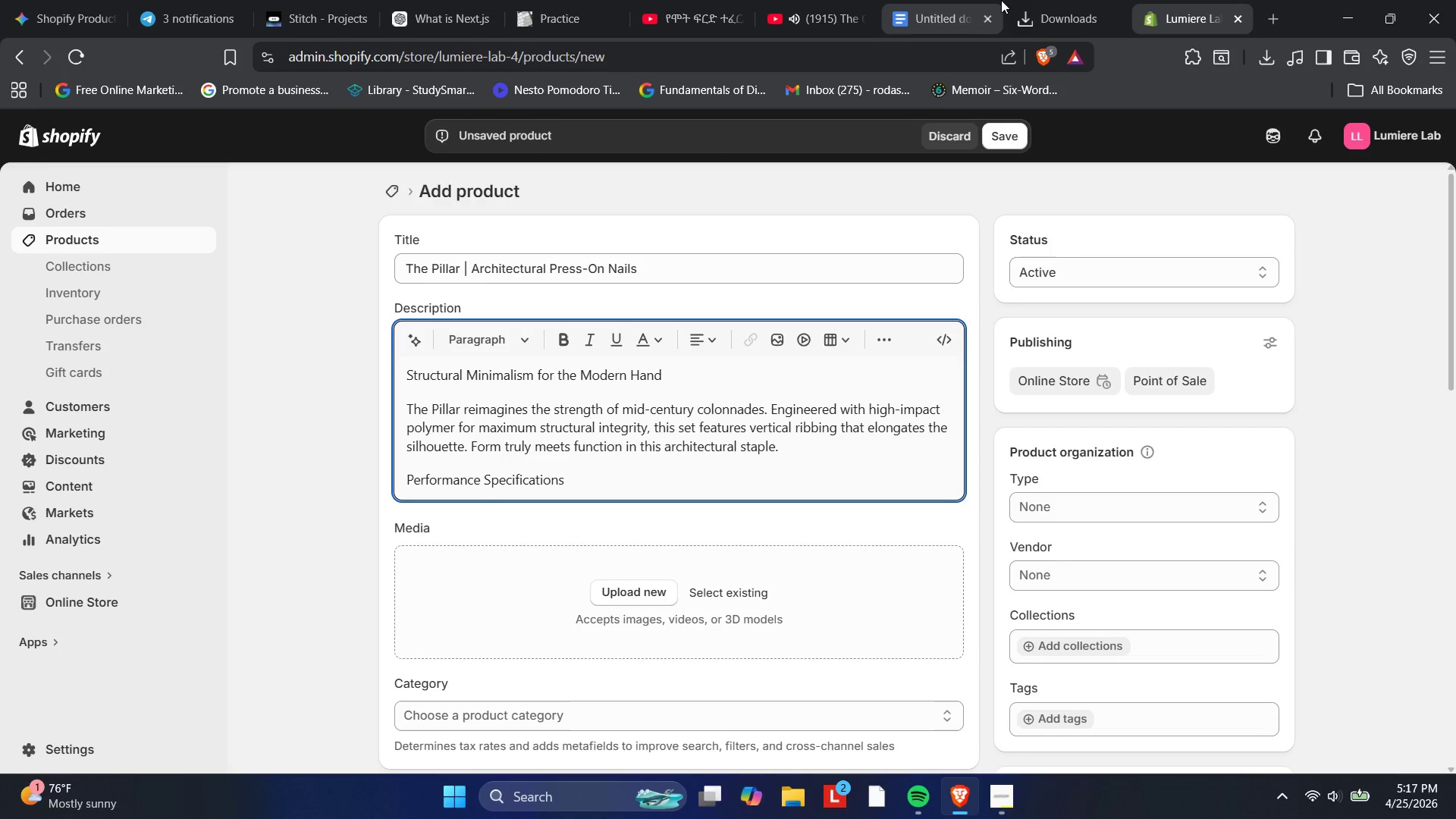 
key(Enter)
 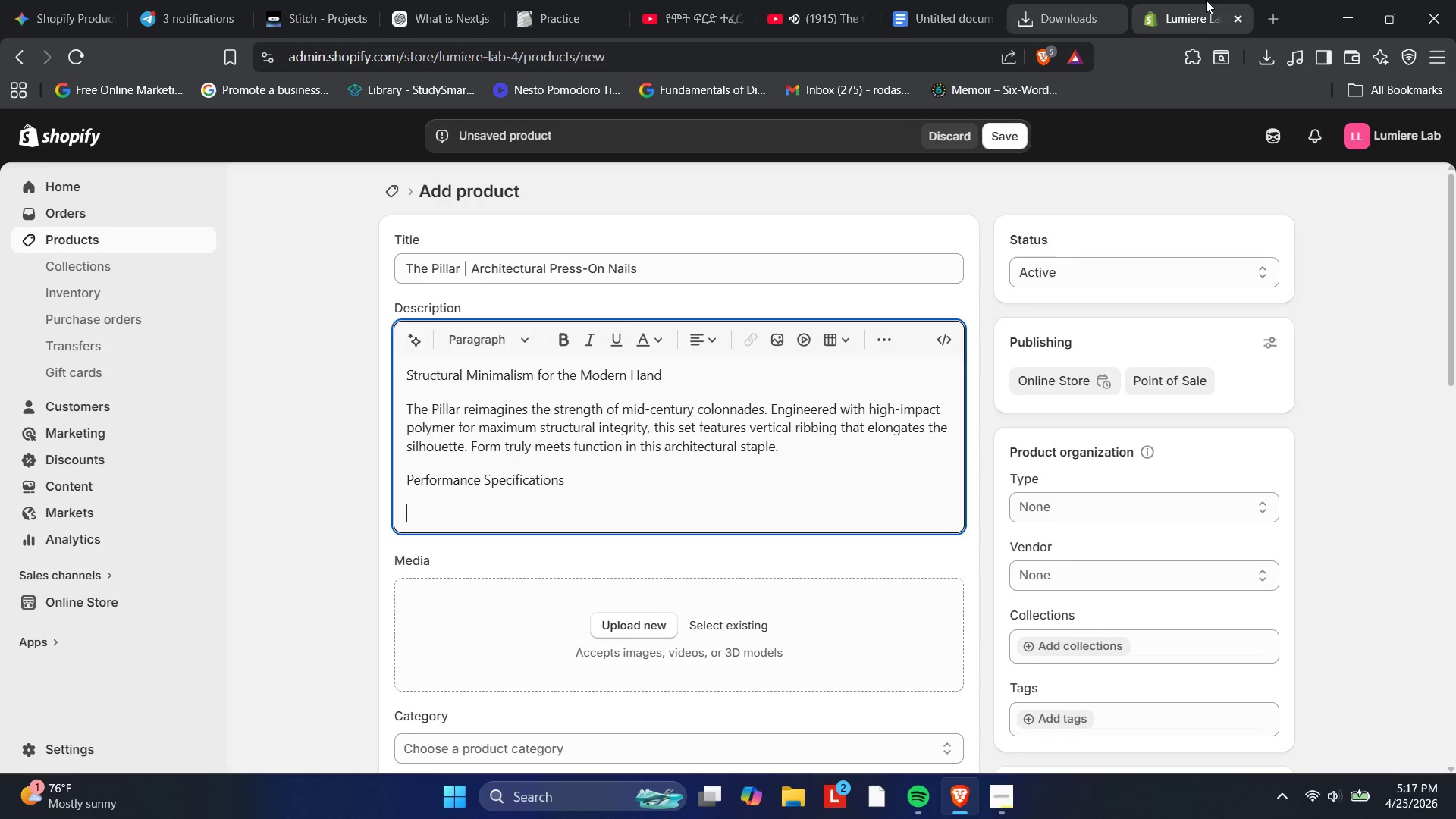 
wait(5.81)
 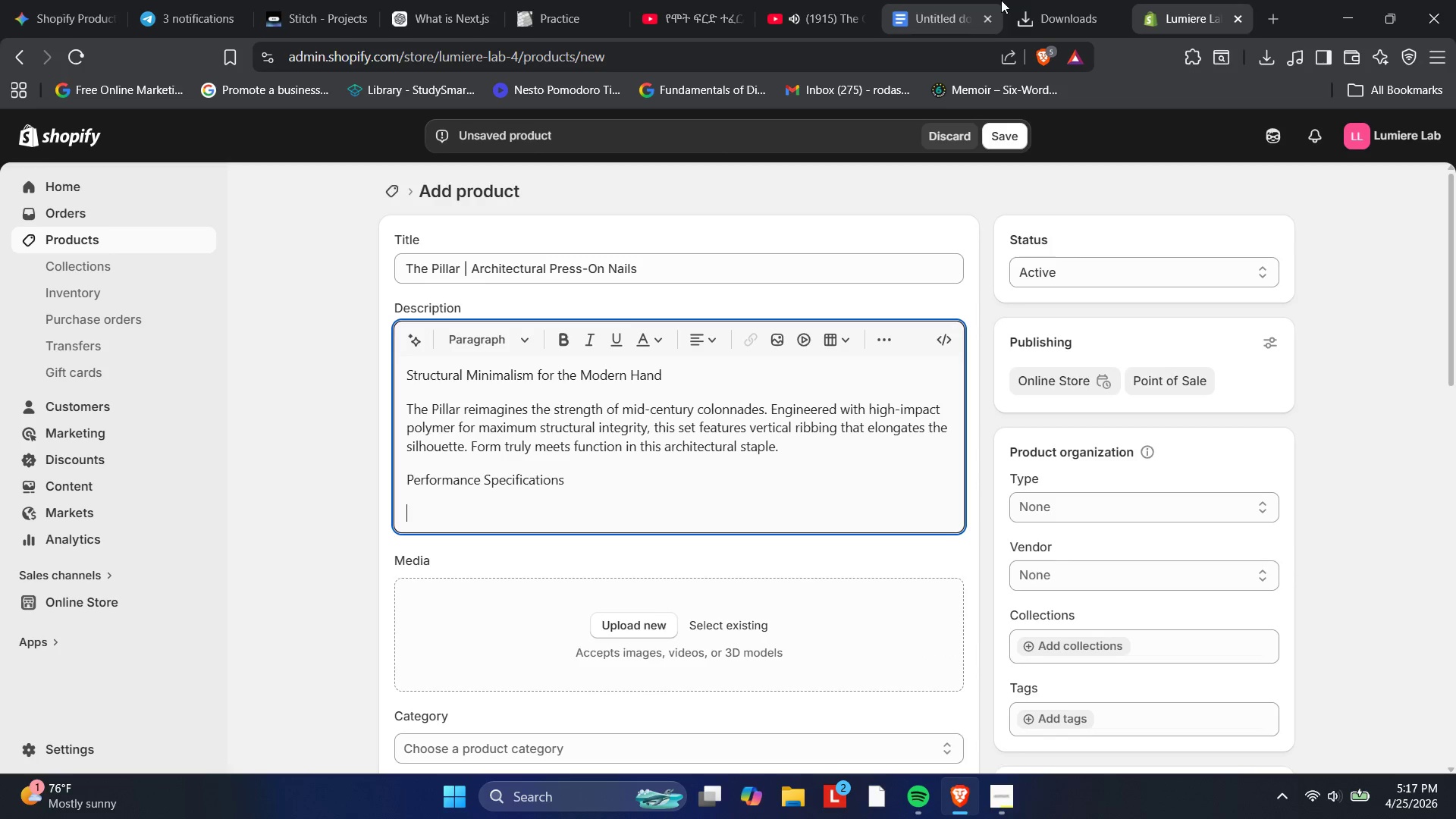 
left_click([877, 350])
 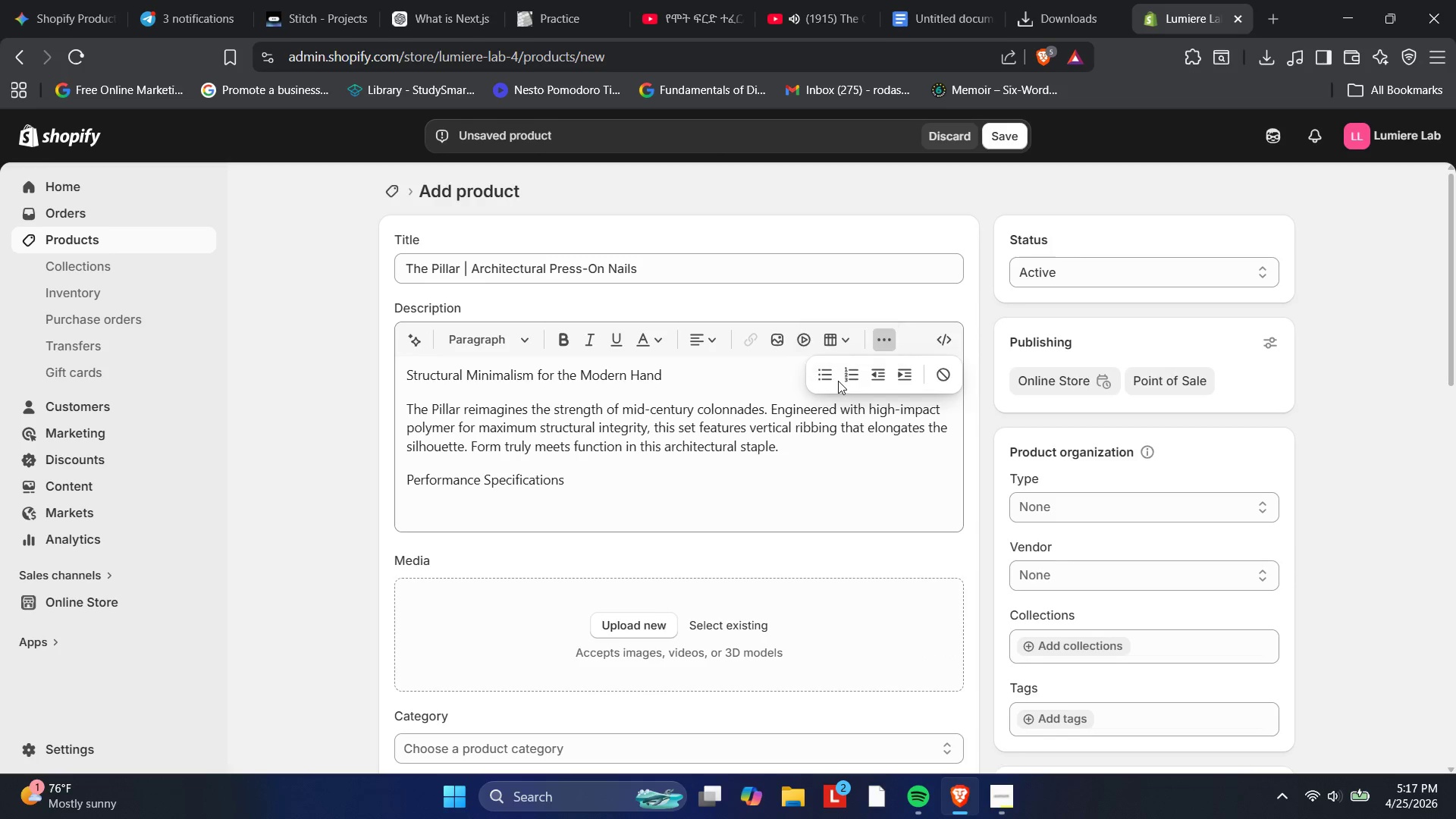 
left_click([829, 378])
 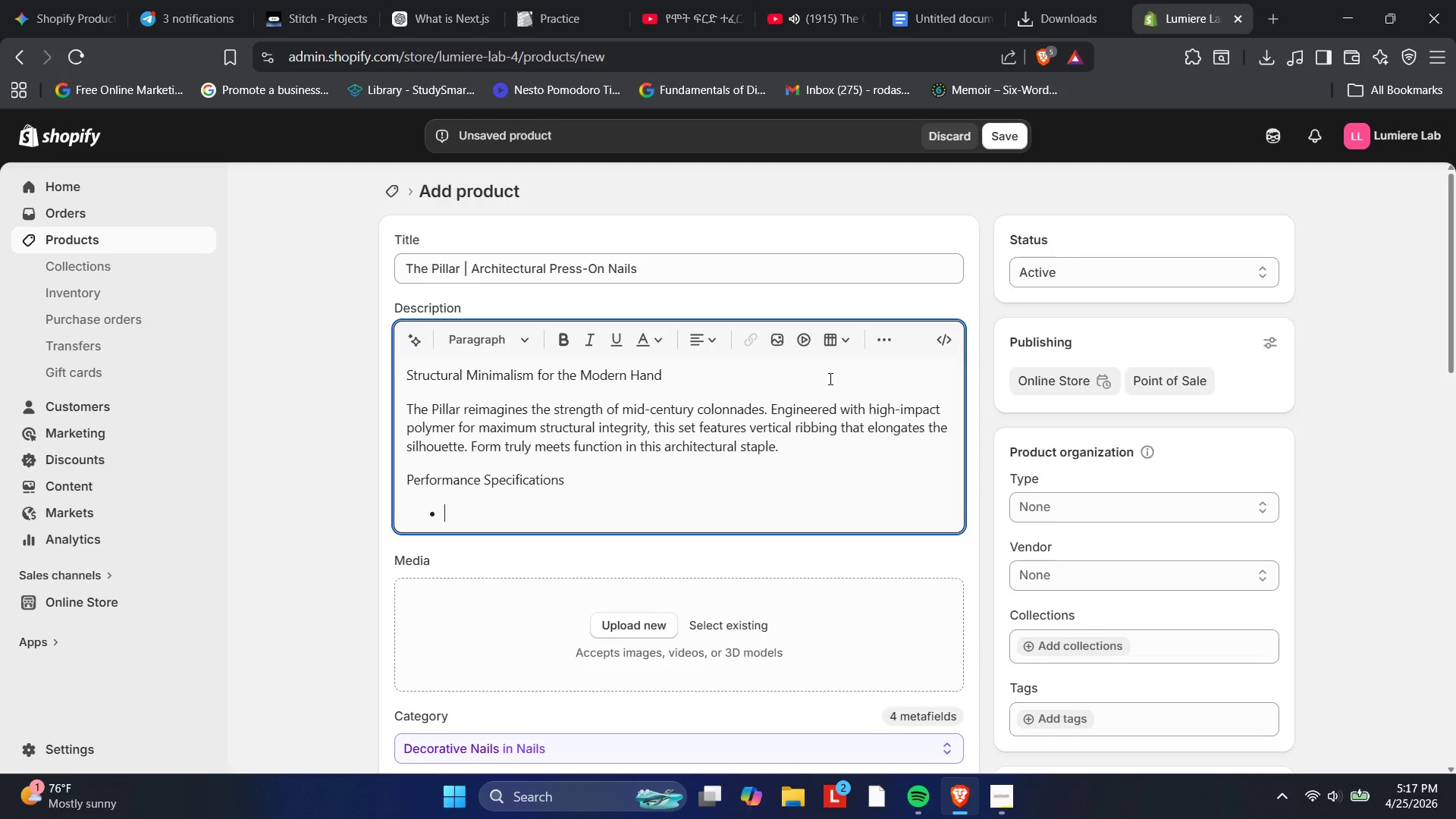 
type(Material)
 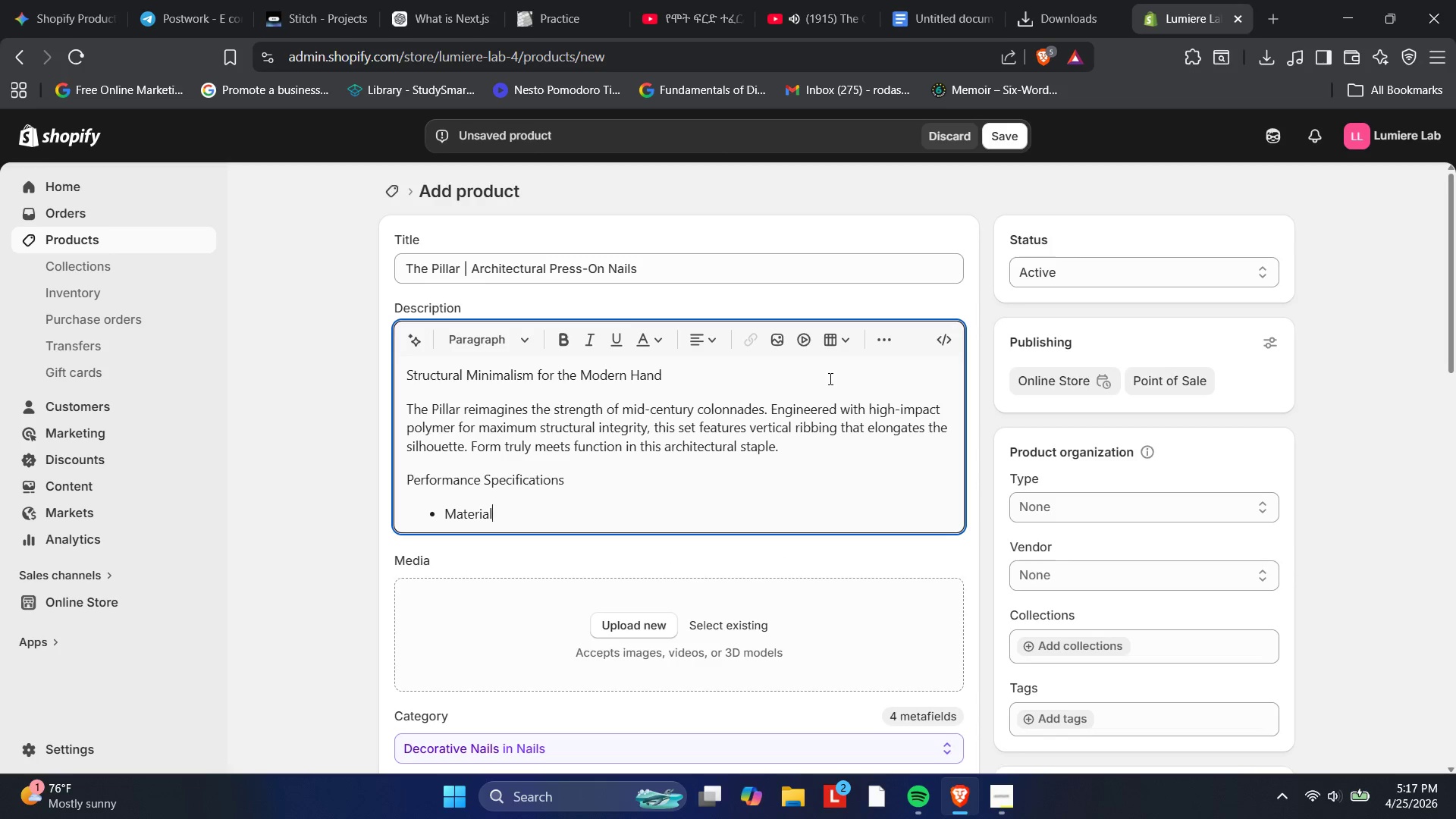 
hold_key(key=ShiftRight, duration=0.38)
 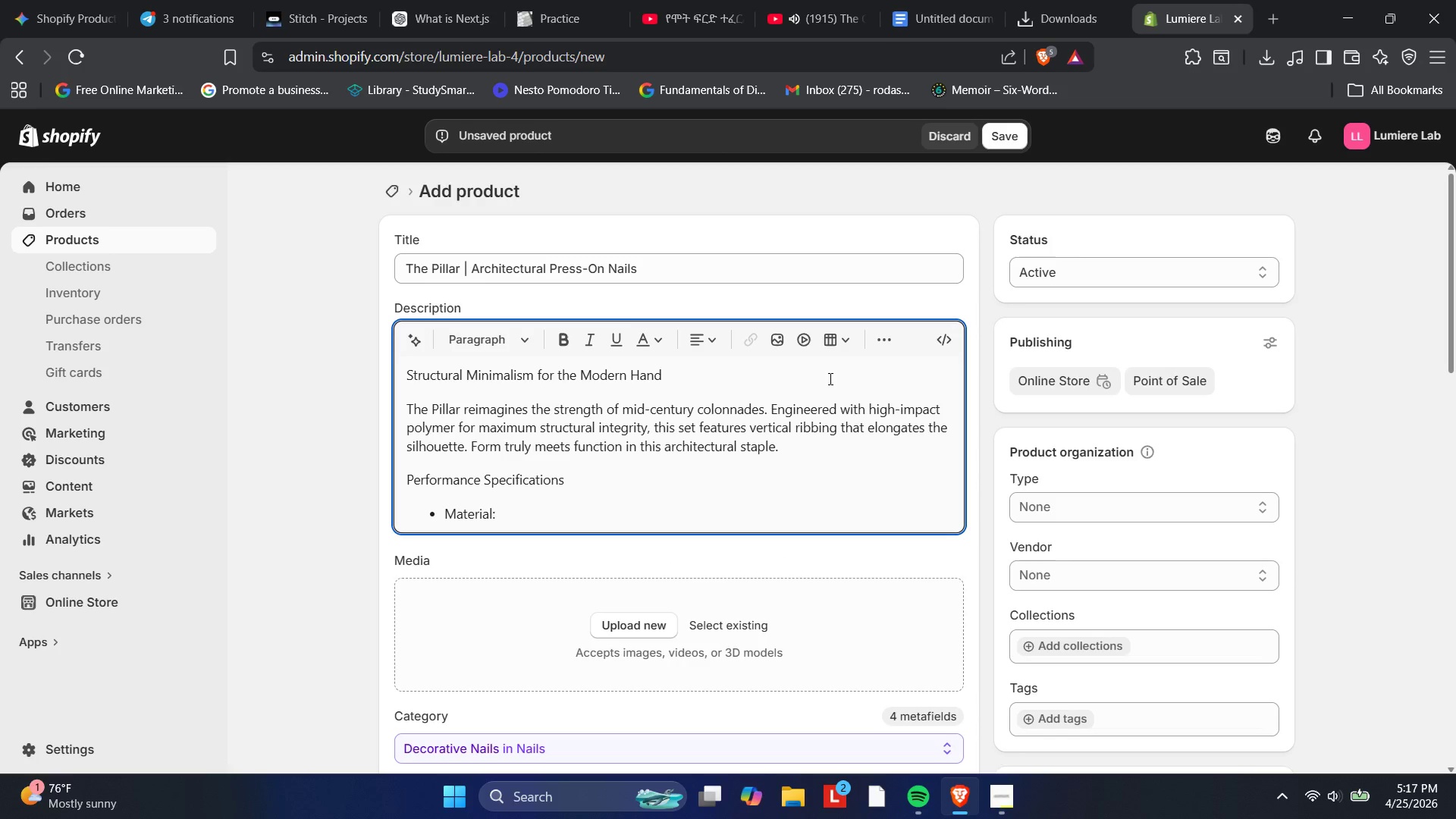 
key(Semicolon)
 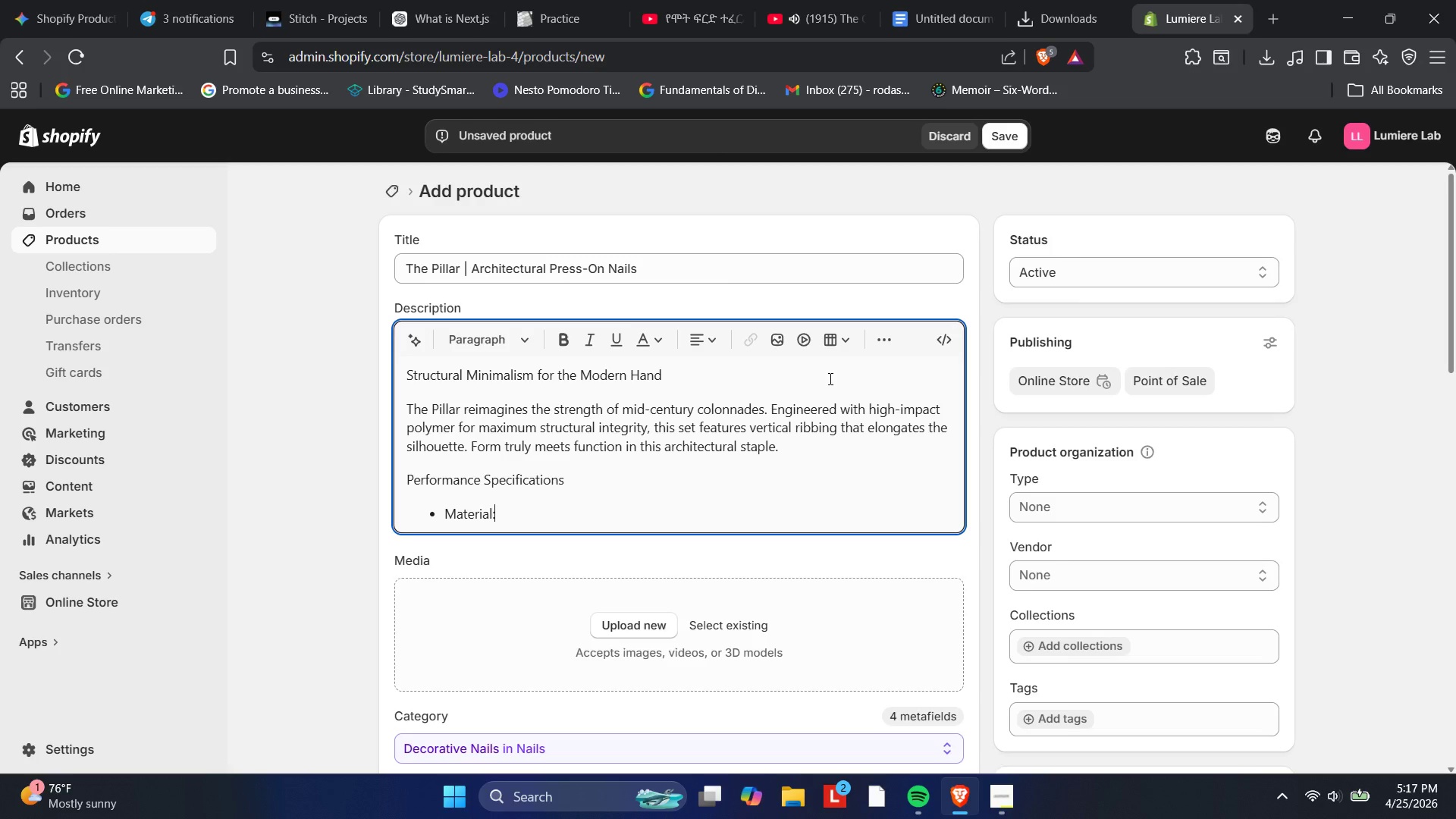 
wait(9.43)
 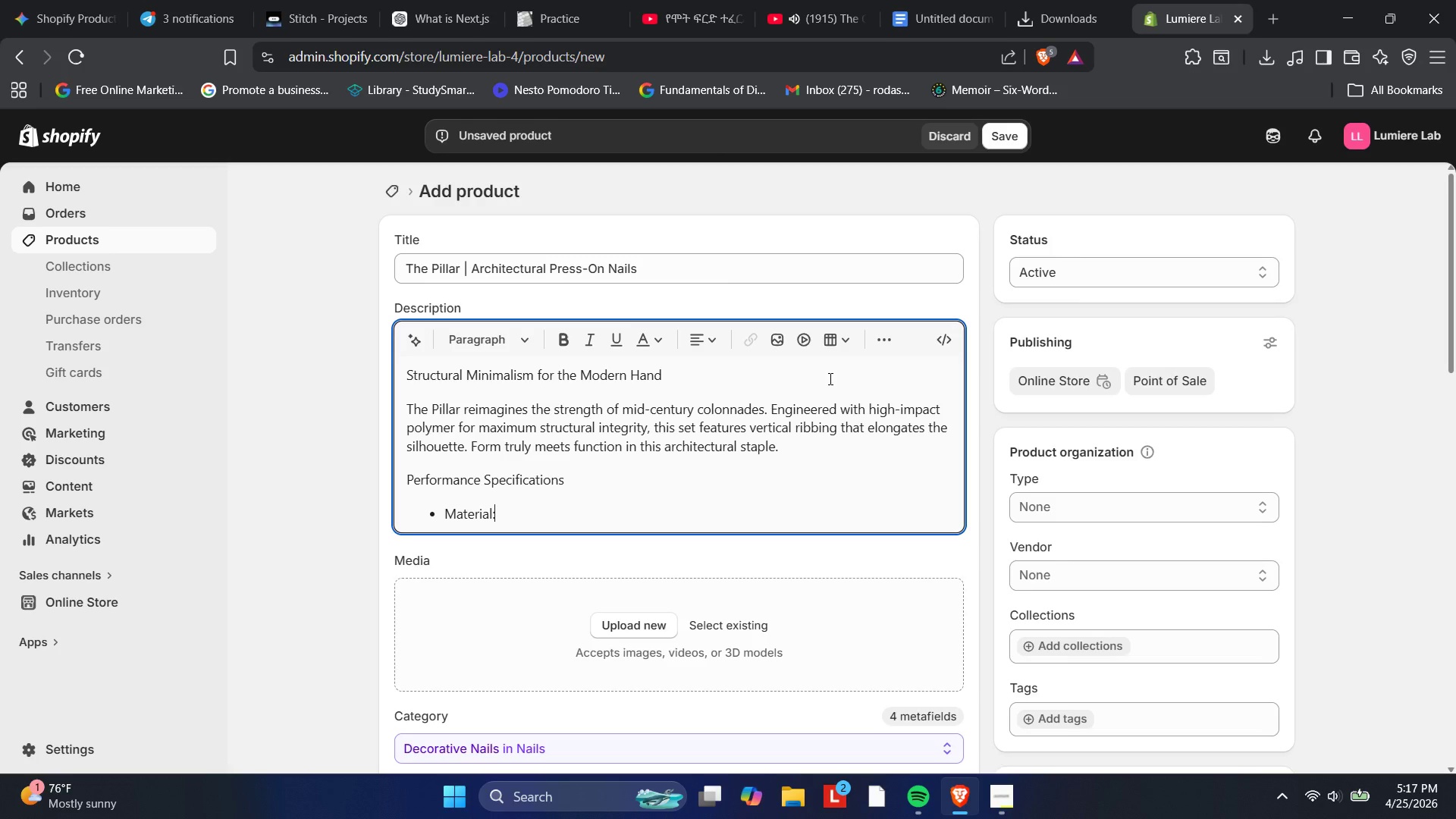 
mouse_move([990, 770])
 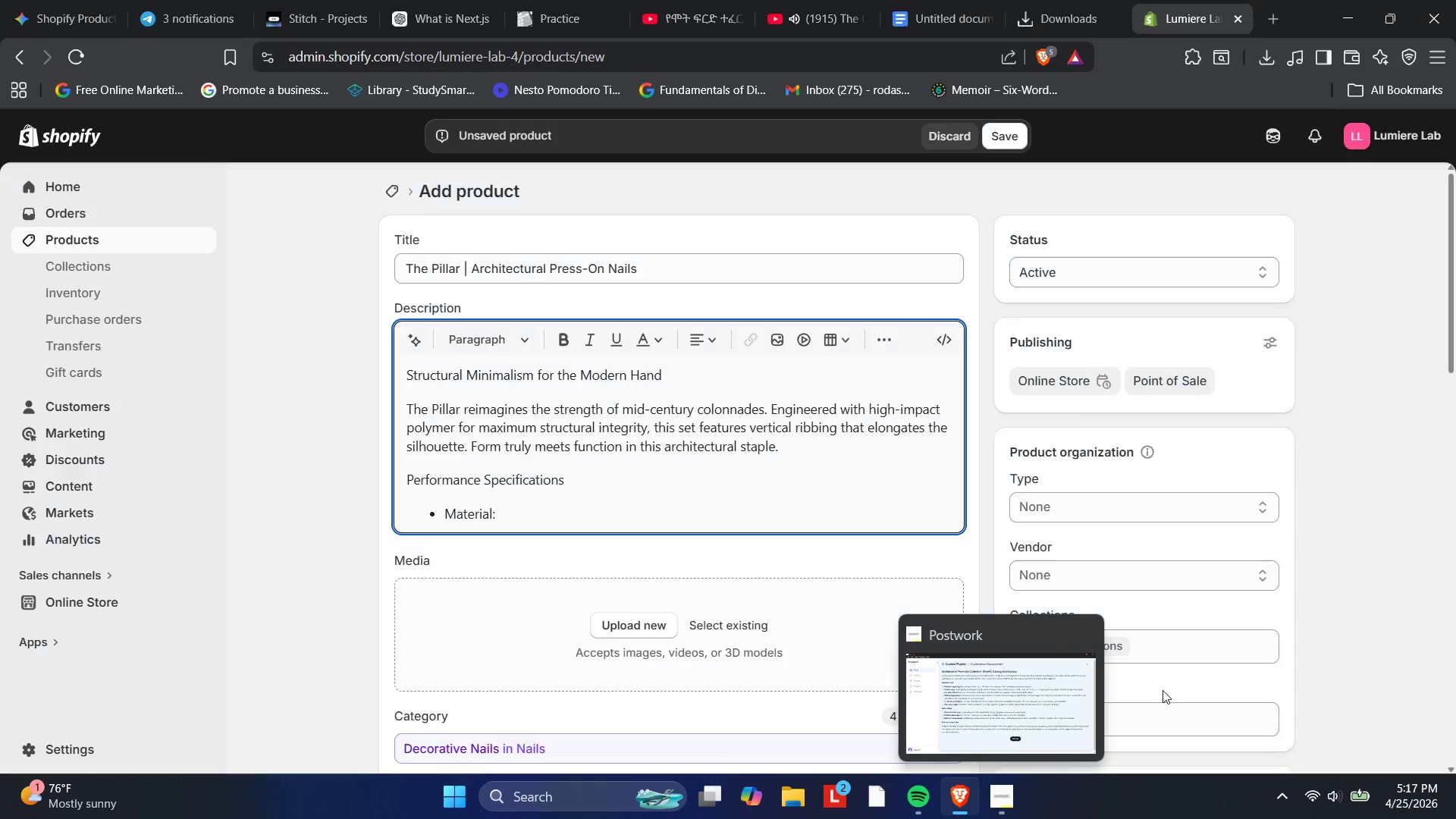 
left_click([1036, 728])